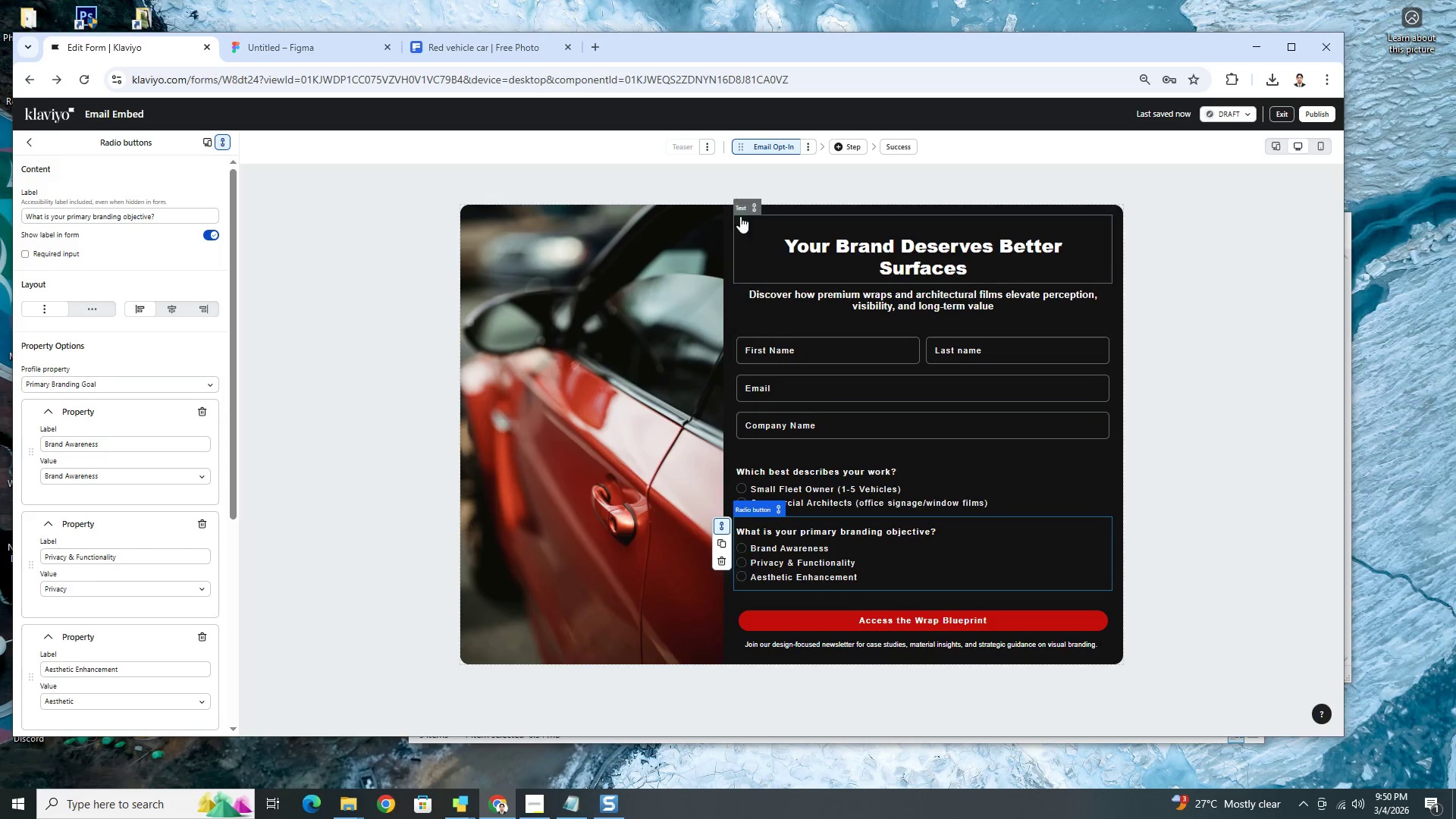 
left_click([586, 197])
 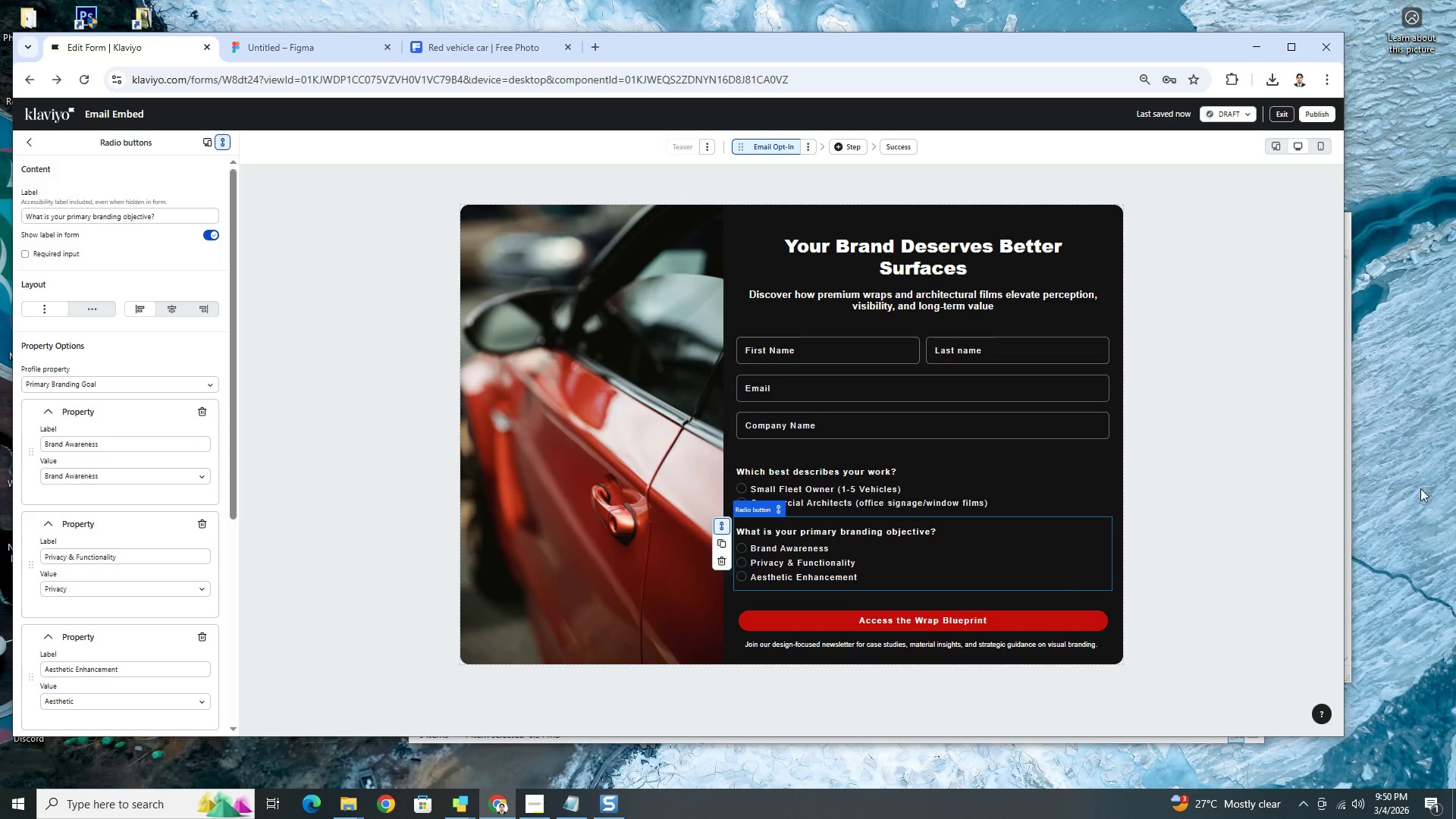 
left_click([1393, 502])
 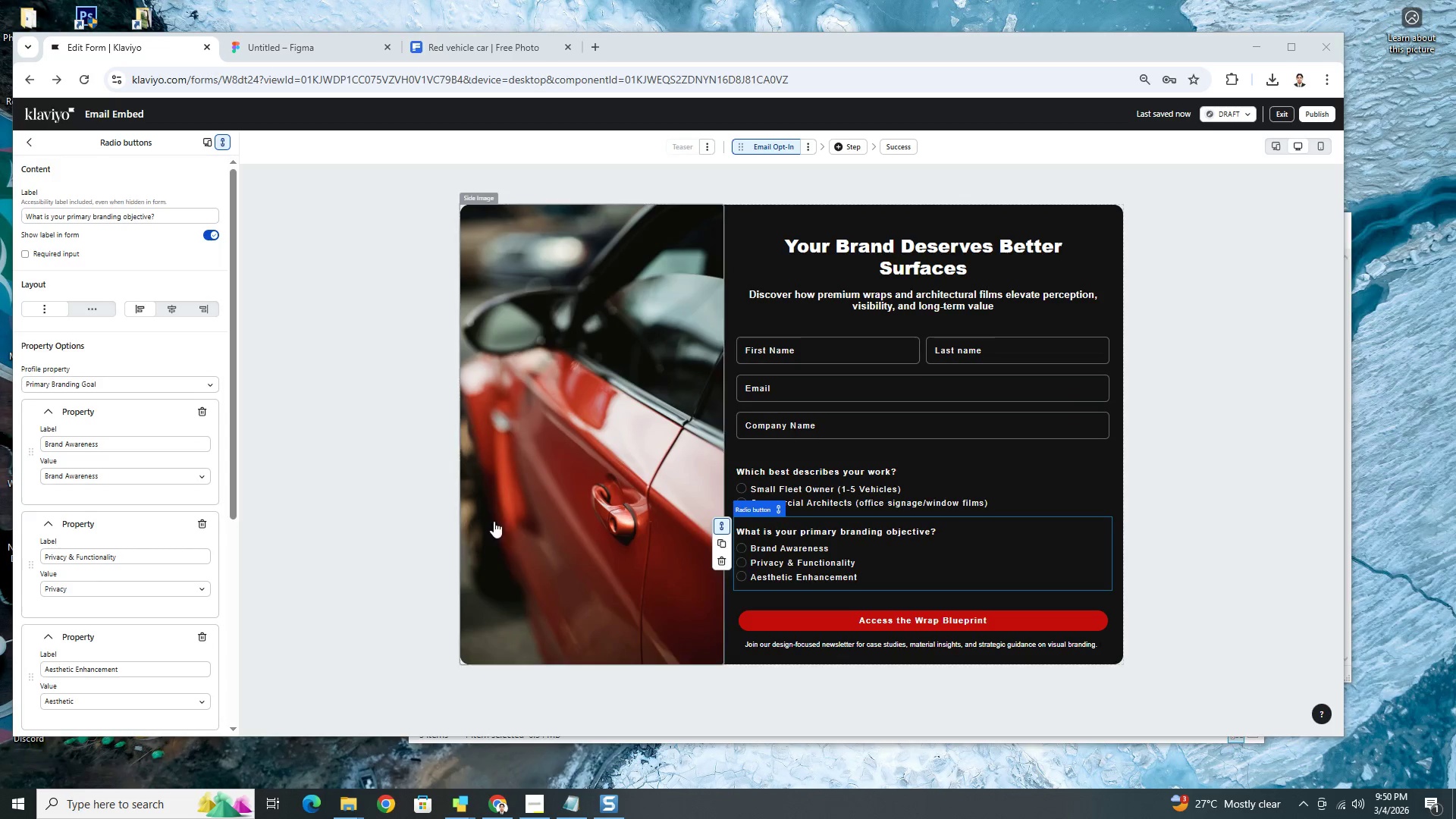 
left_click([504, 491])
 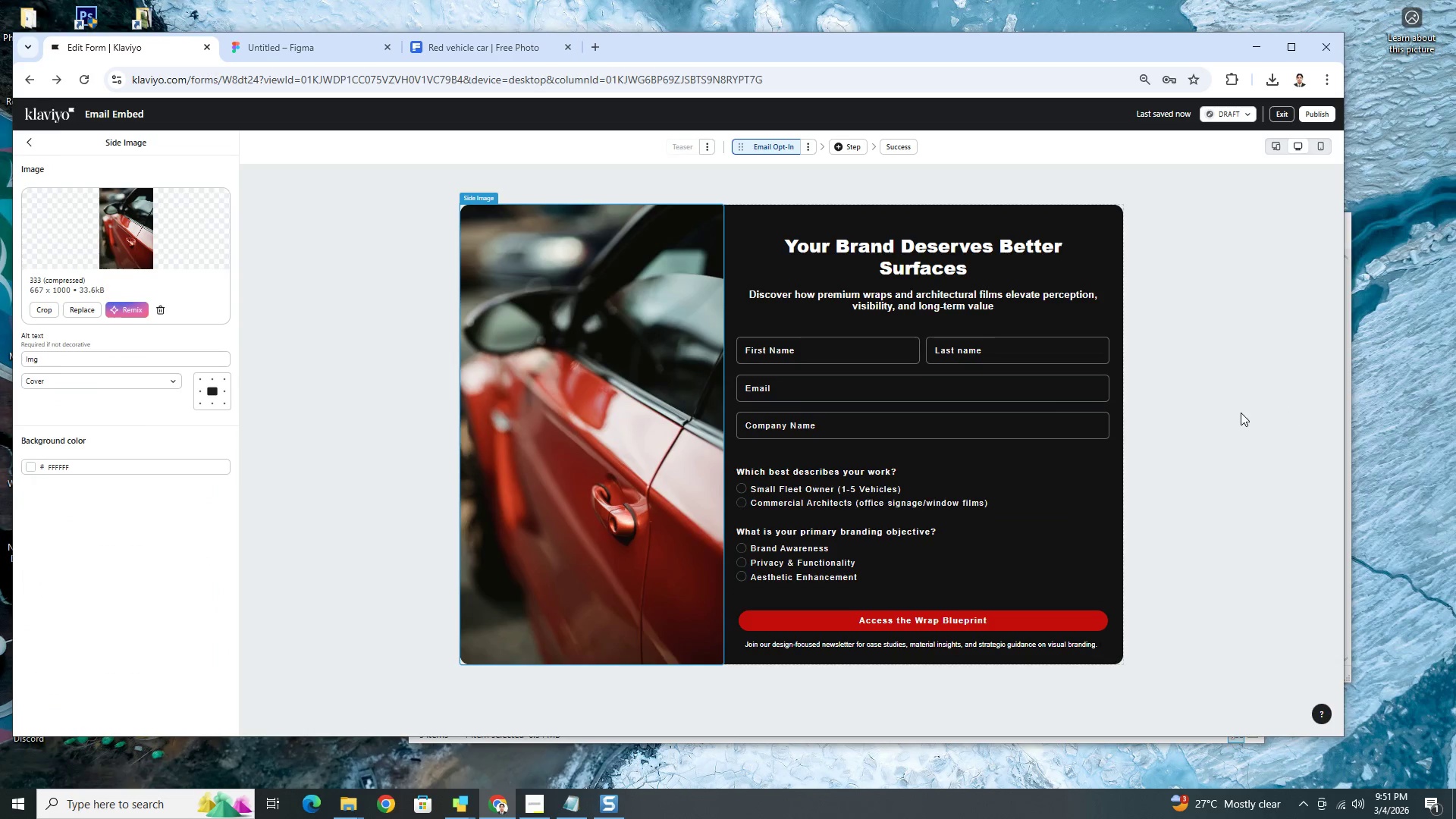 
left_click([1238, 413])
 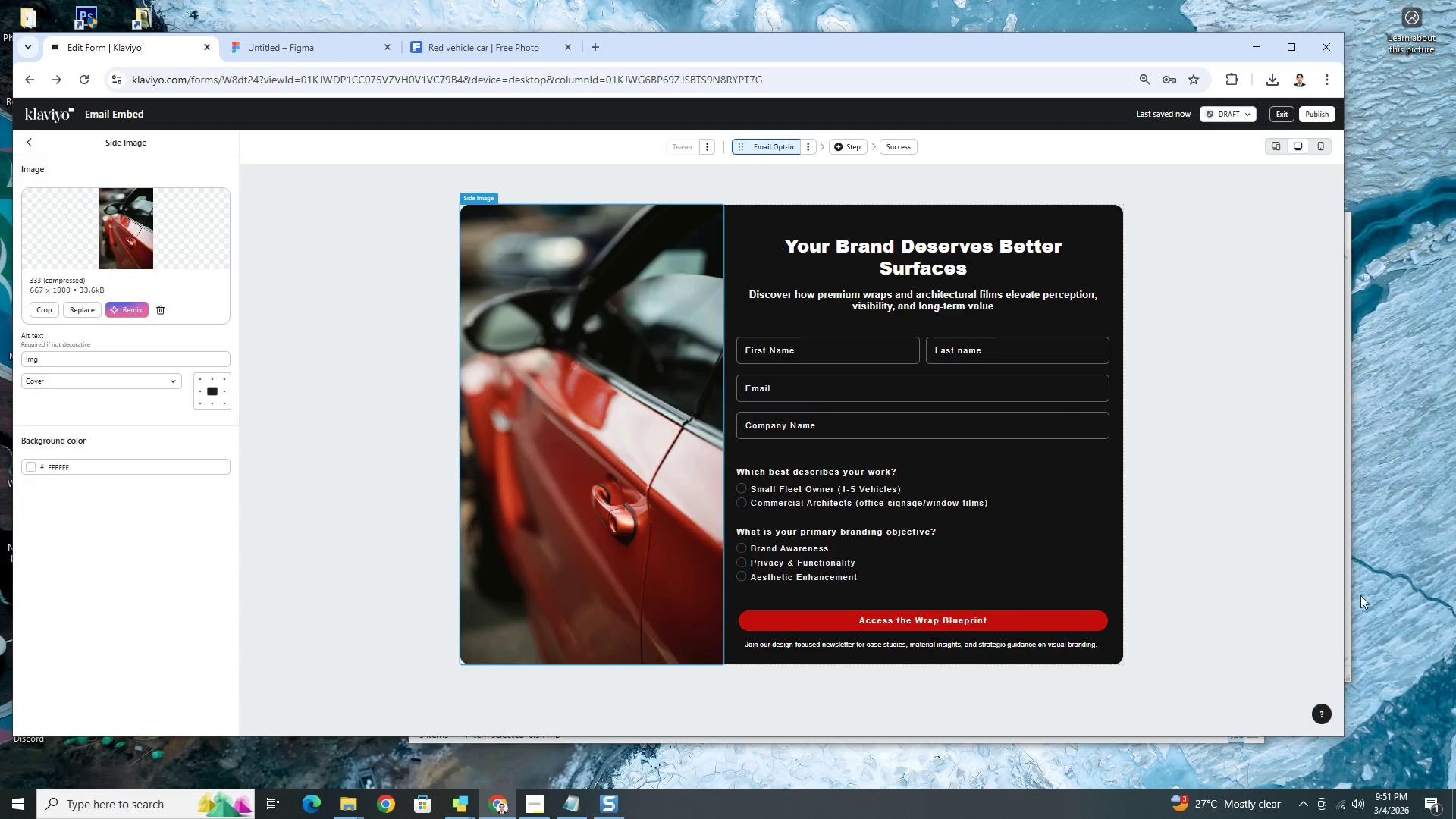 
hold_key(key=ControlLeft, duration=1.3)
scroll: coordinate [1139, 442], scroll_direction: down, amount: 1.0
 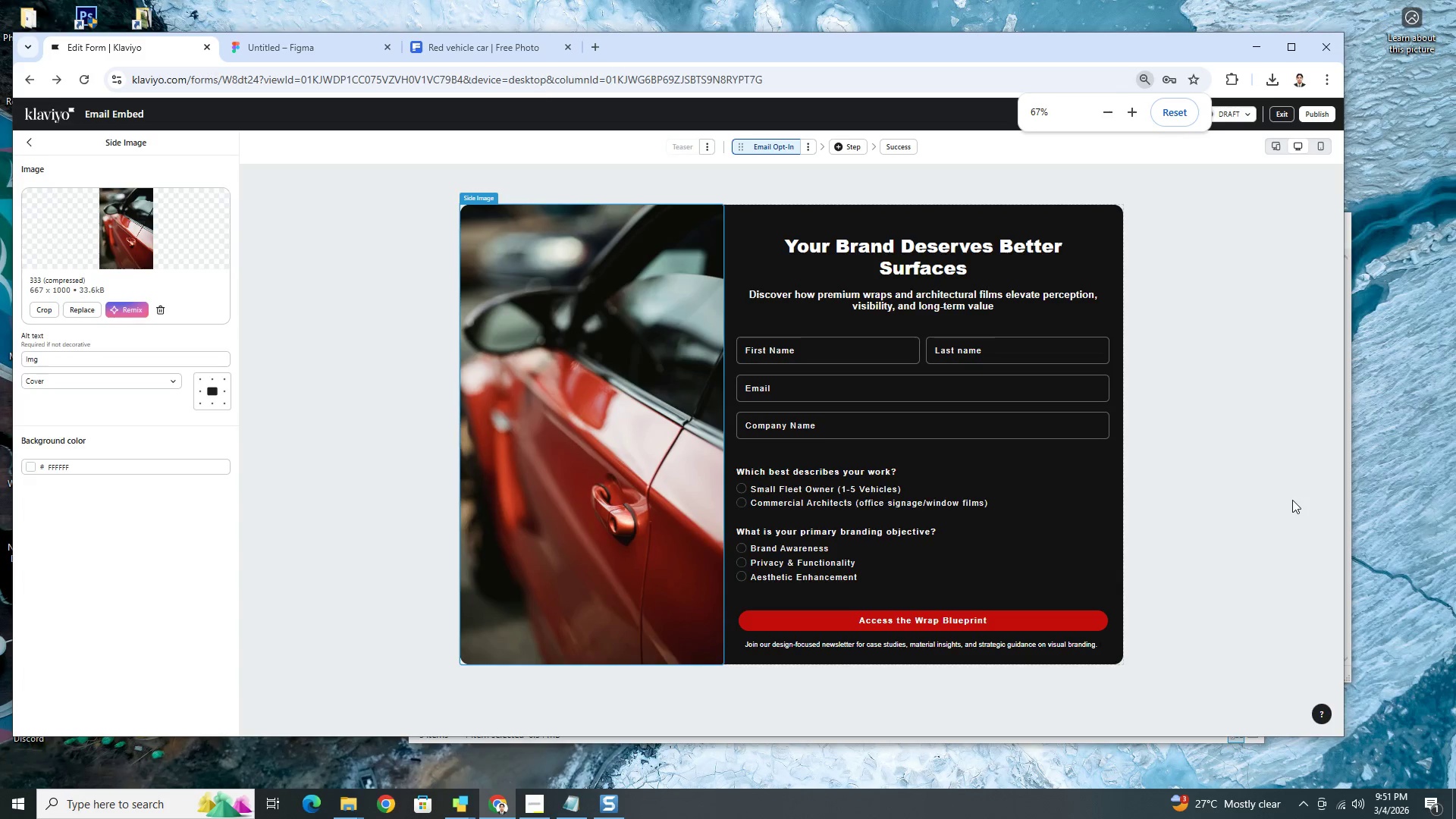 
left_click([1279, 502])
 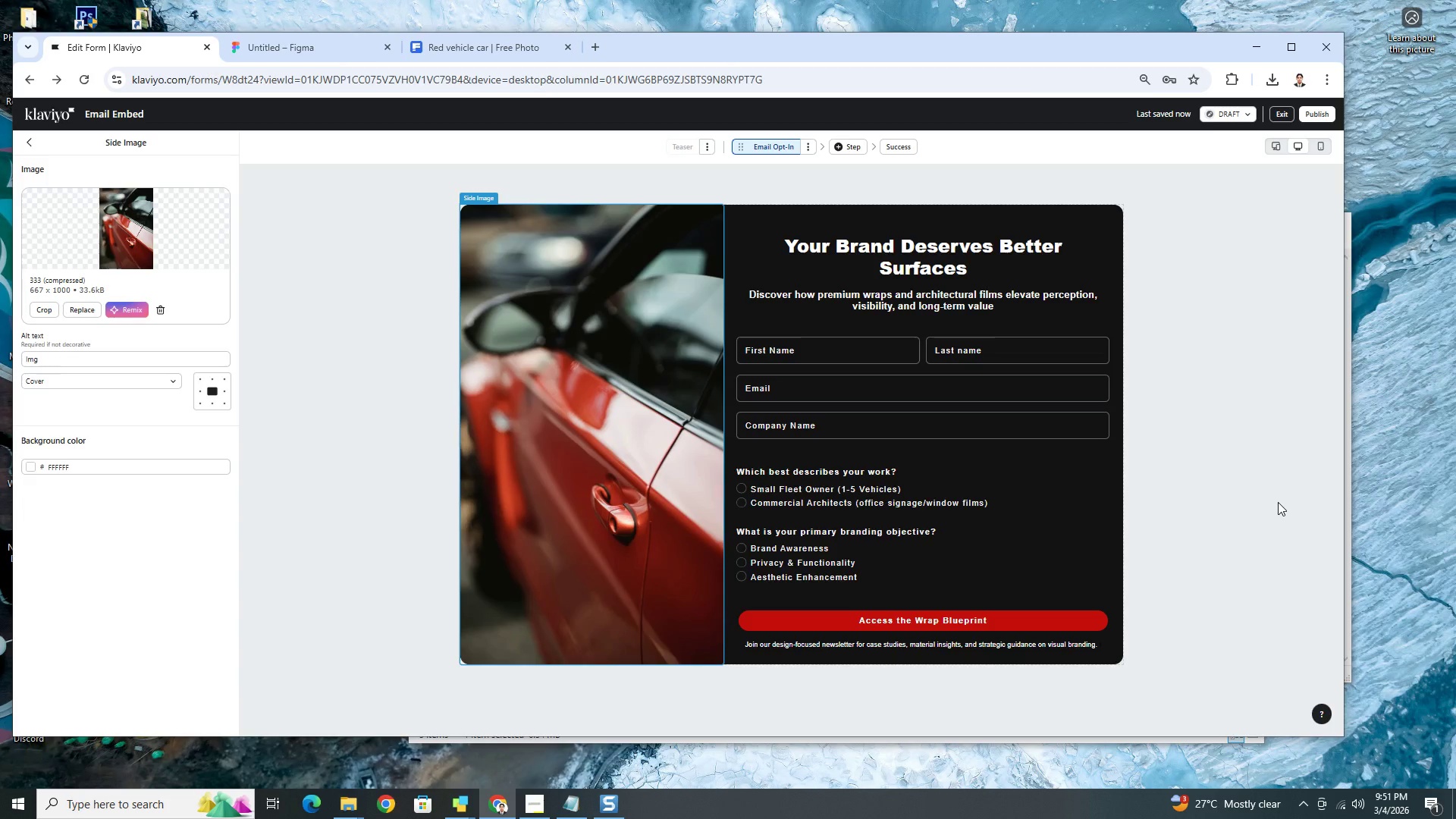 
wait(8.28)
 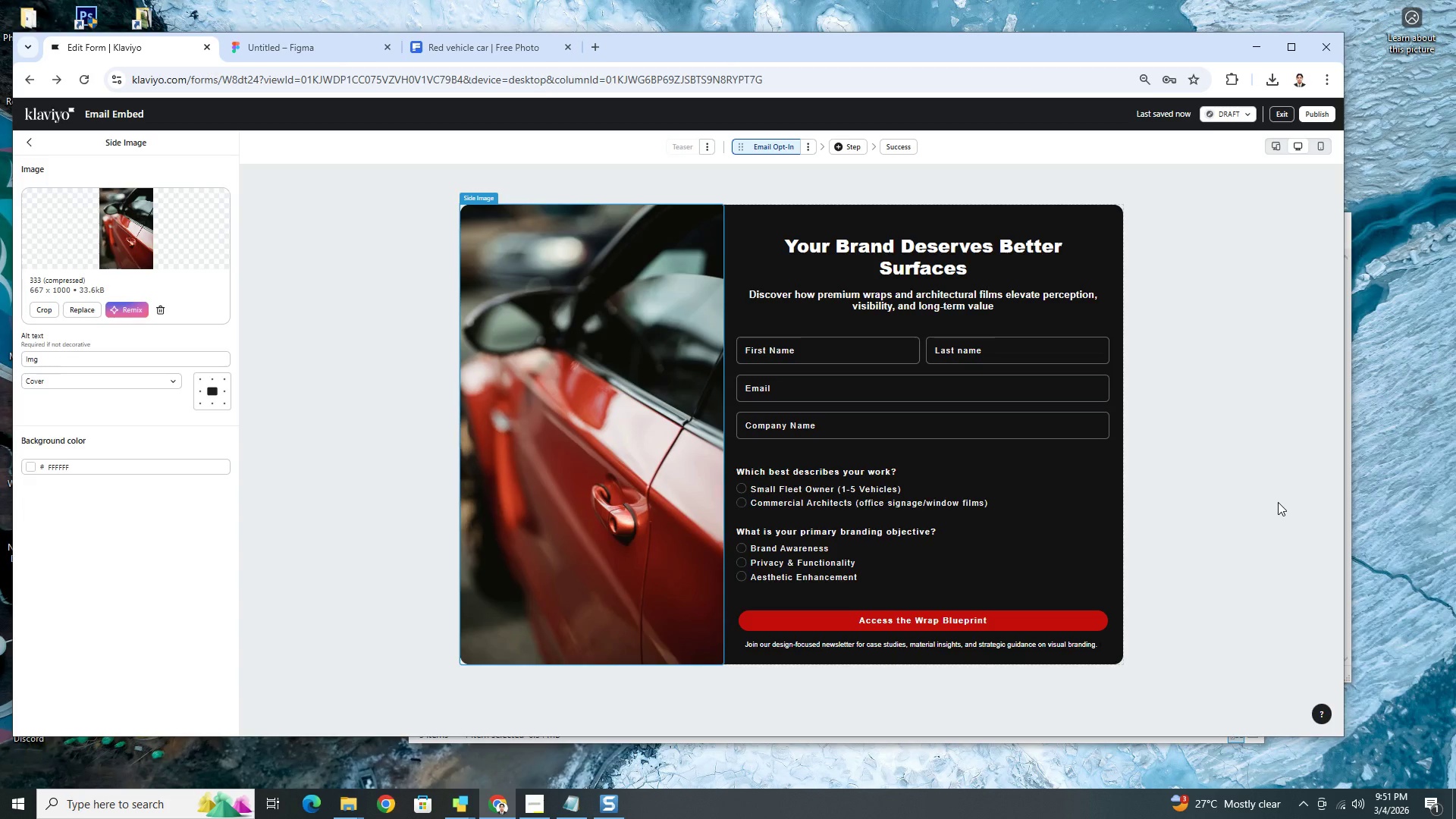 
left_click([999, 644])
 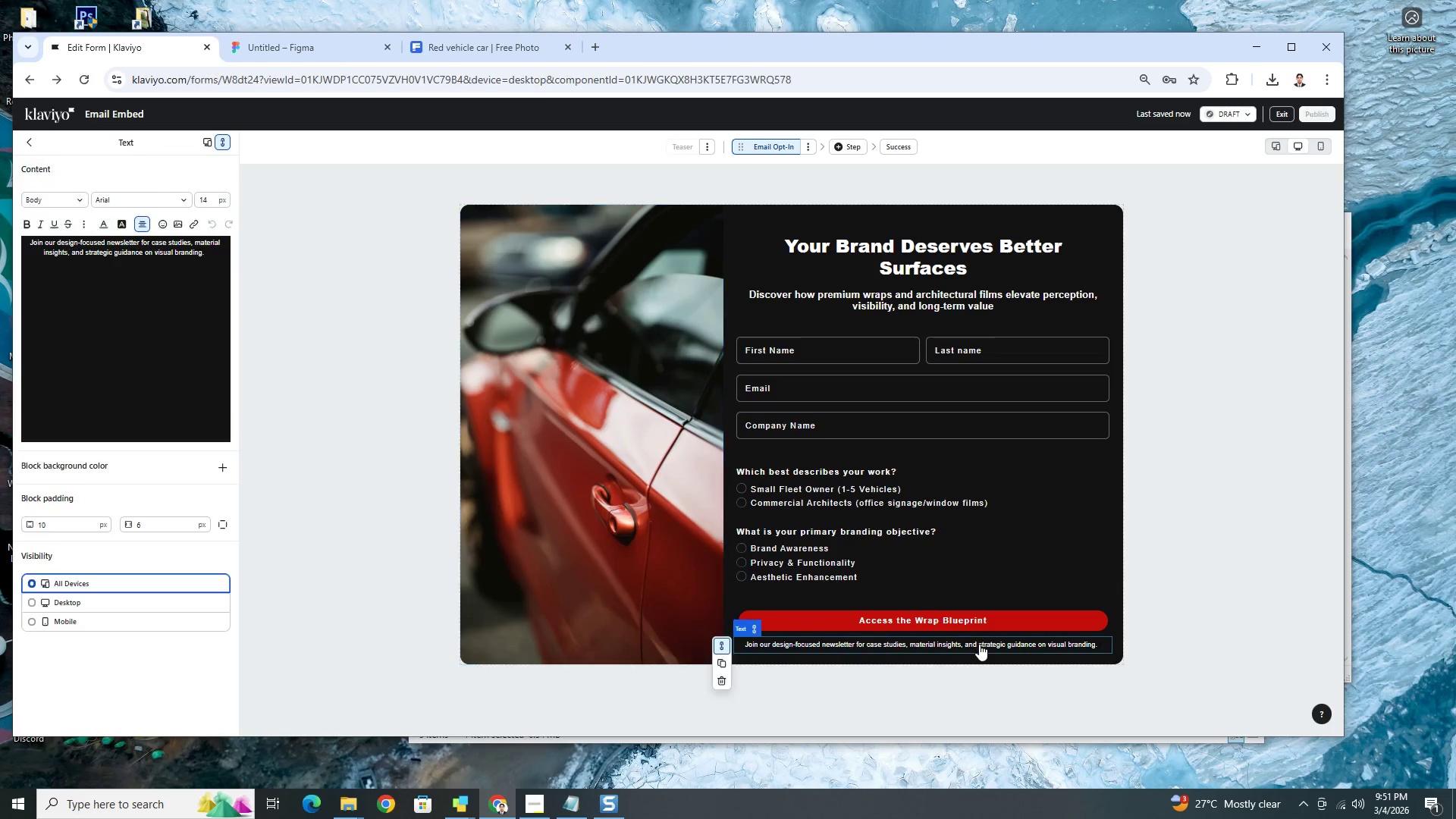 
left_click_drag(start_coordinate=[979, 644], to_coordinate=[981, 588])
 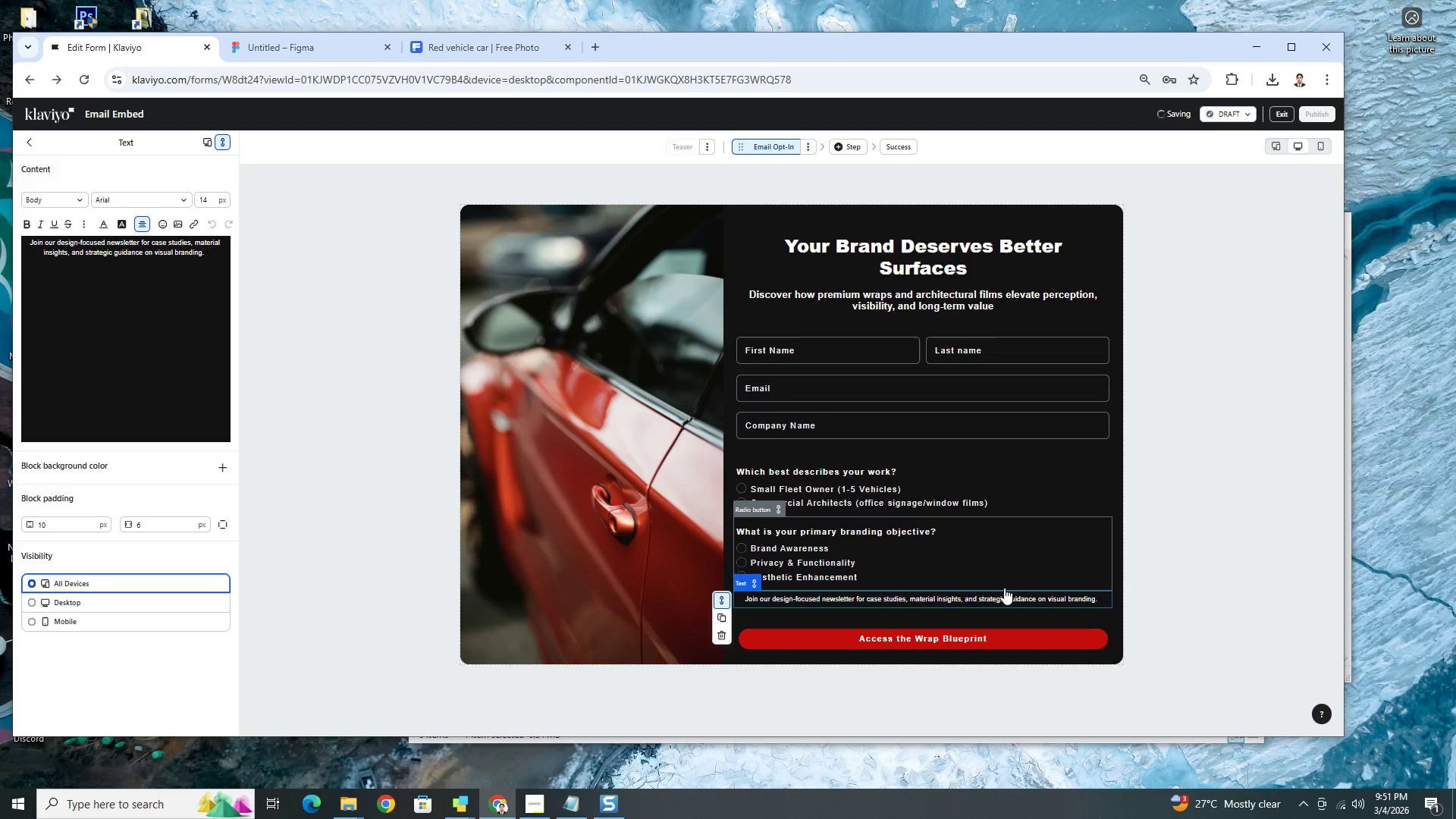 
left_click([1198, 579])
 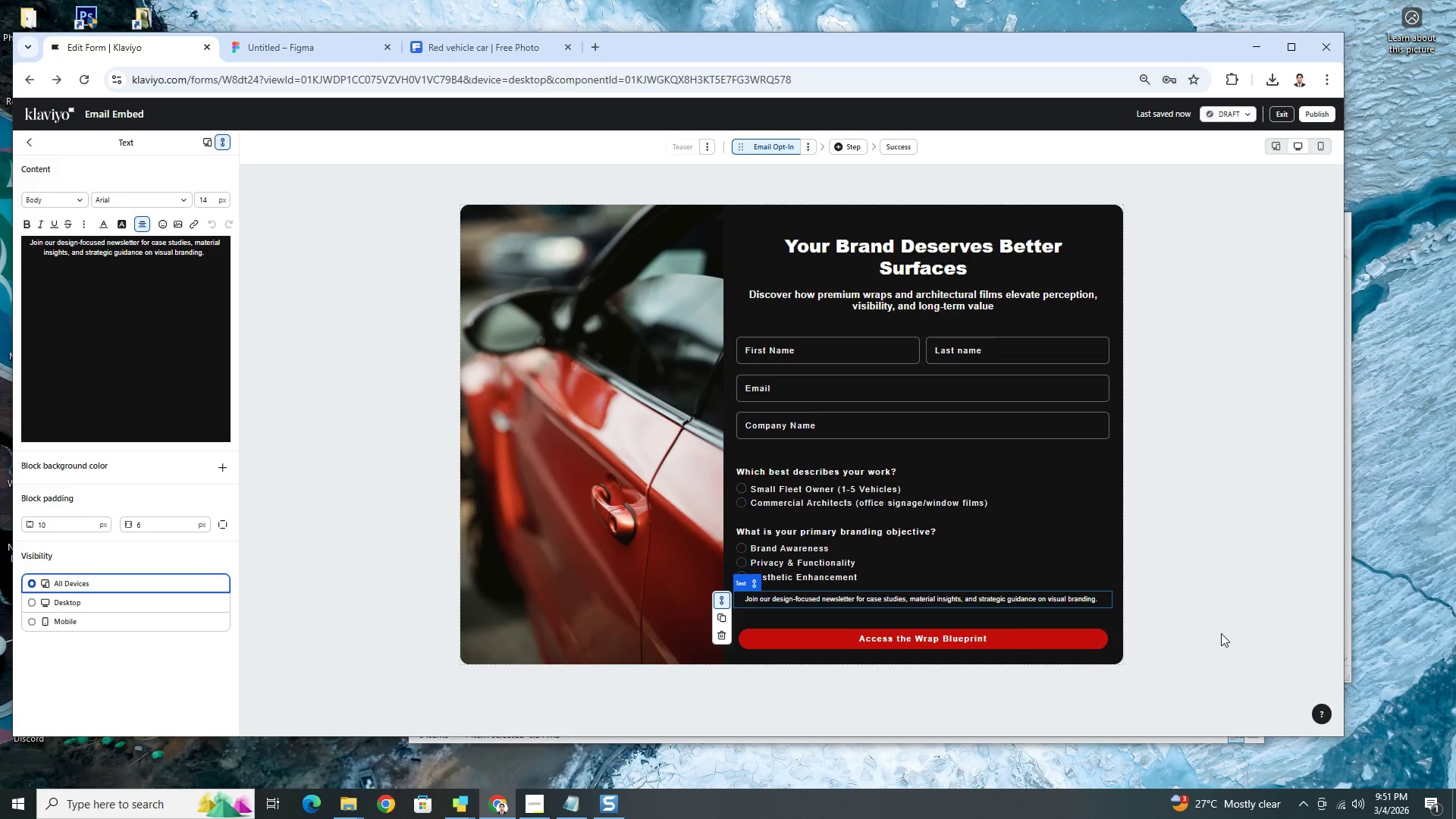 
wait(8.38)
 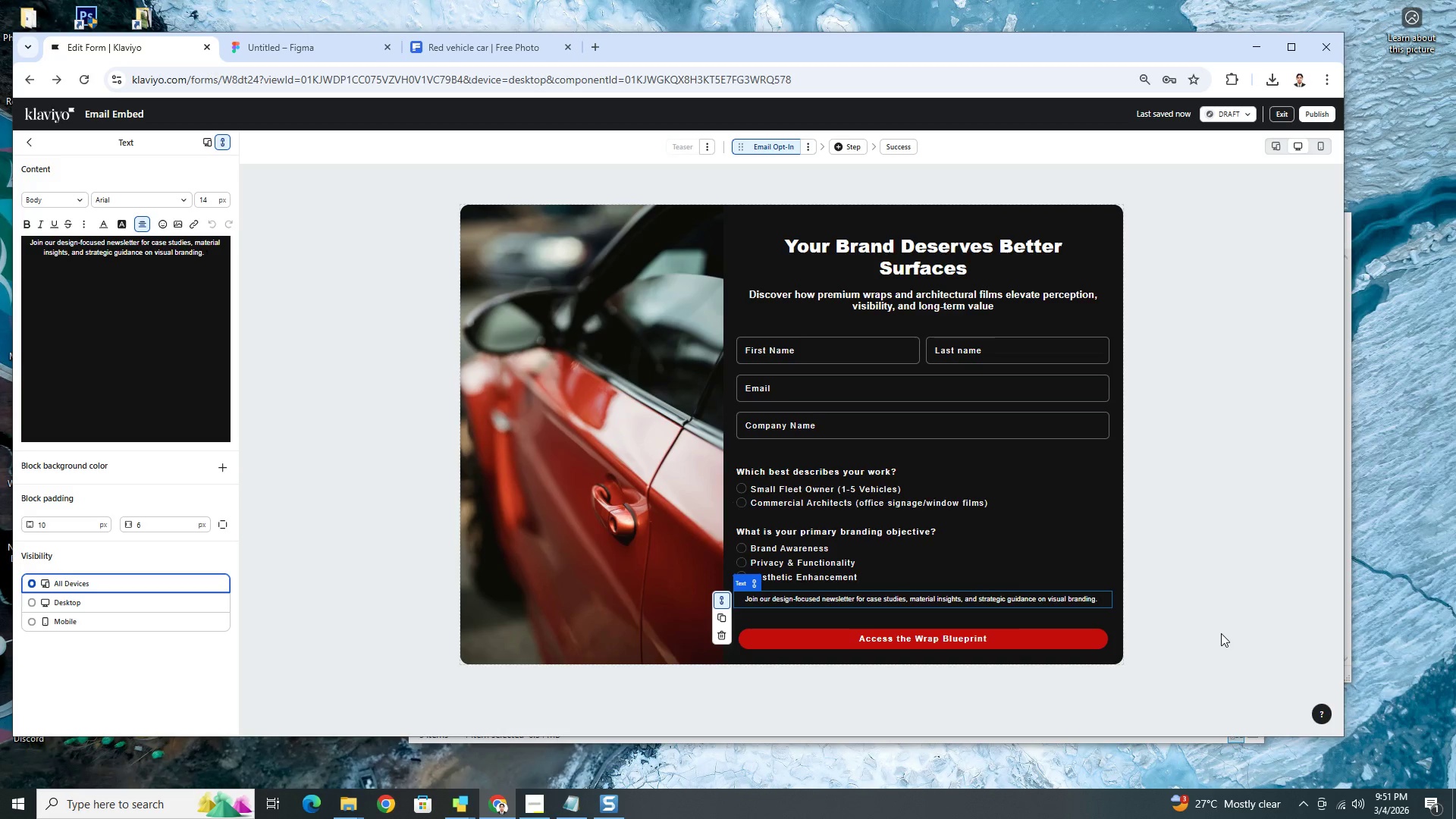 
left_click_drag(start_coordinate=[926, 599], to_coordinate=[924, 650])
 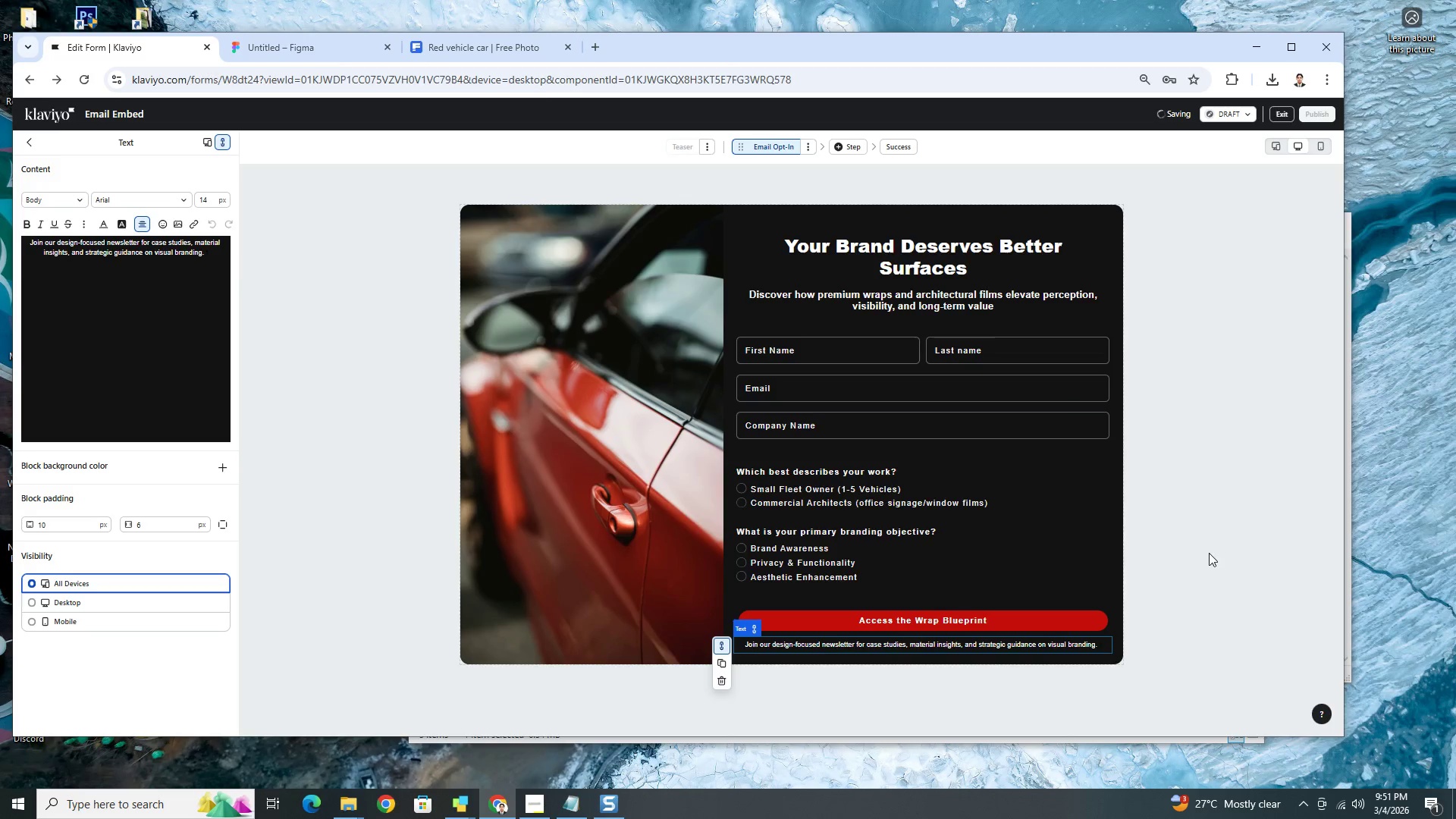 
left_click([1216, 541])
 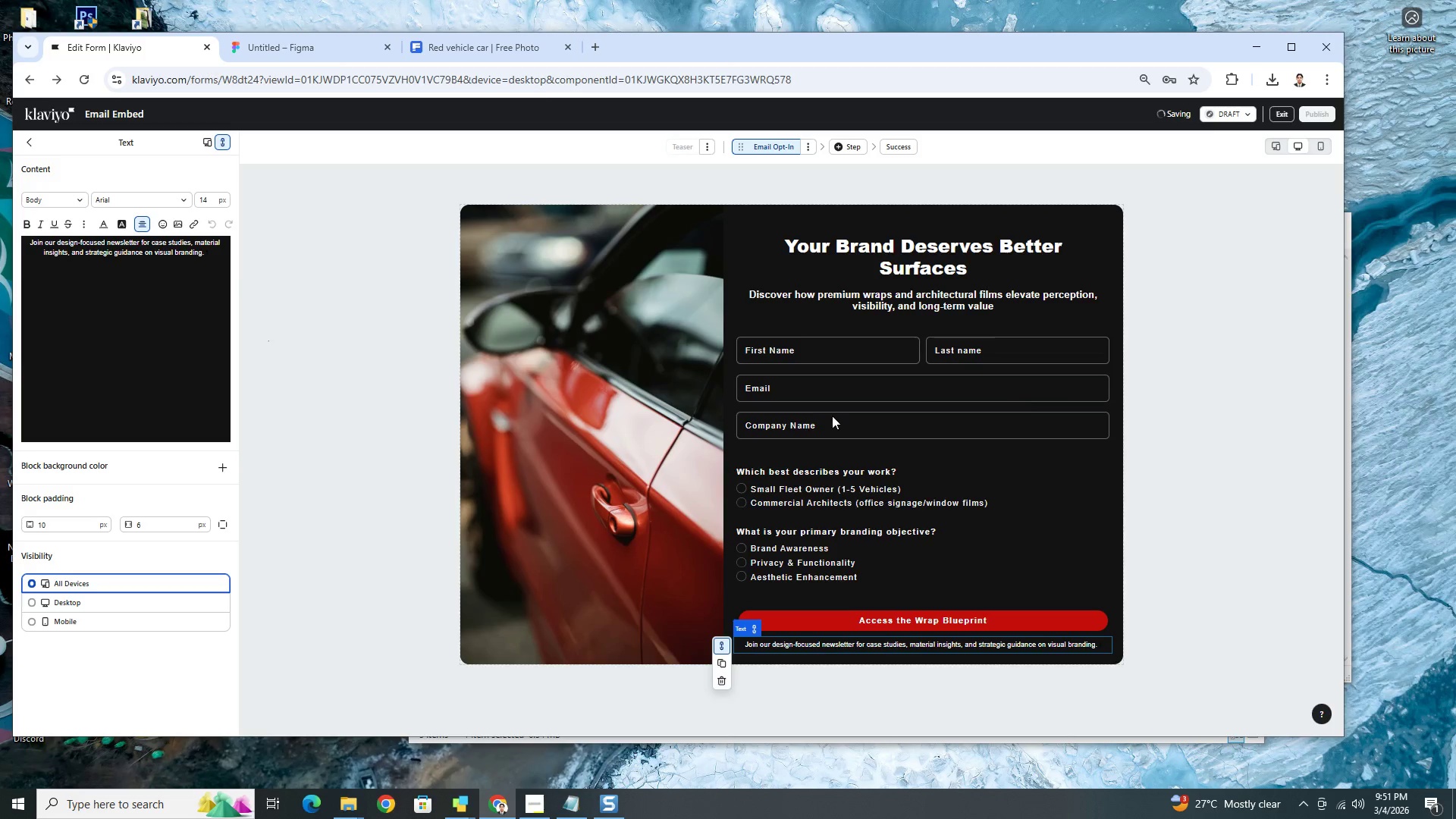 
left_click([789, 416])
 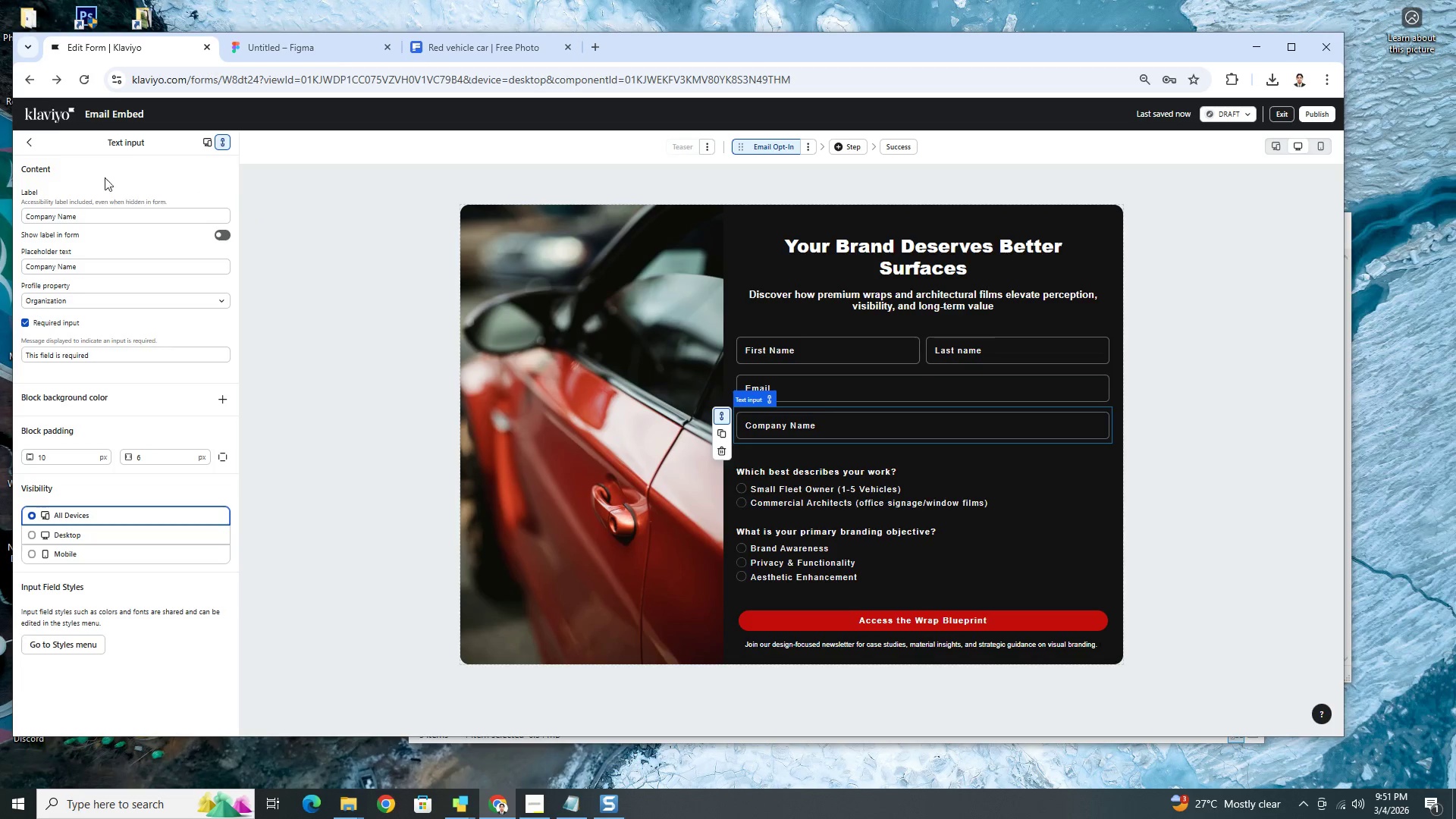 
left_click([24, 142])
 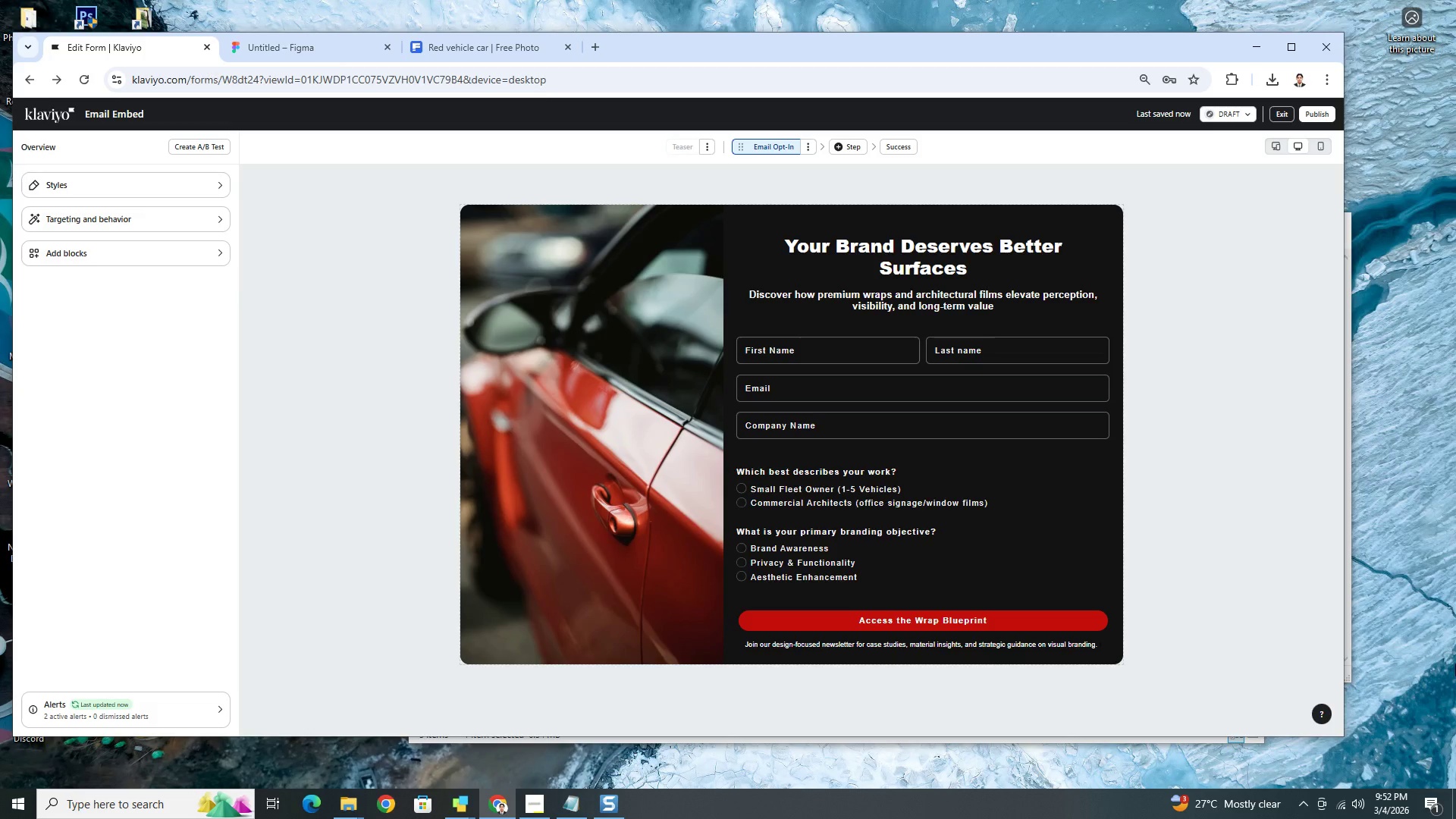 
wait(41.72)
 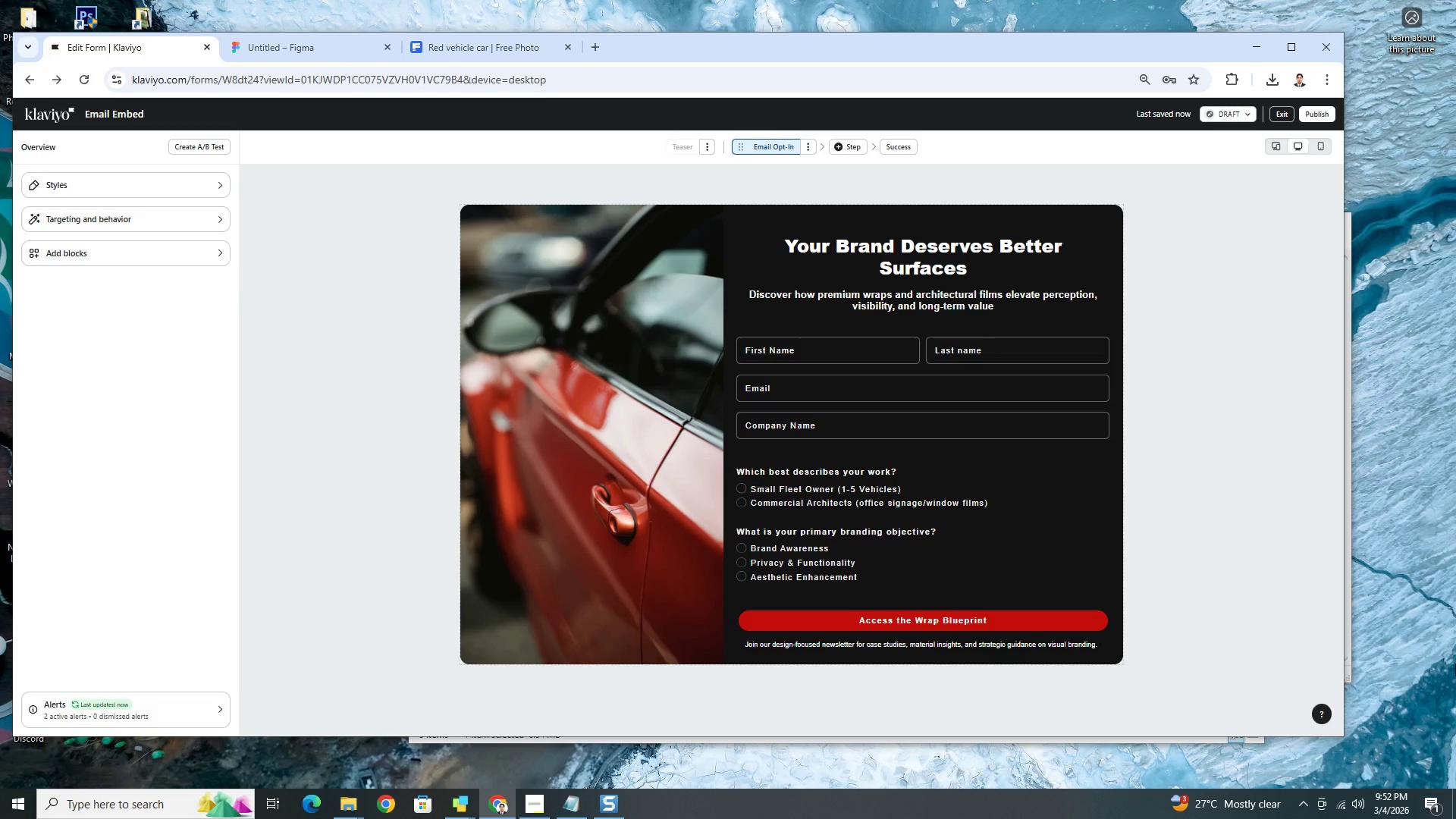 
left_click([975, 642])
 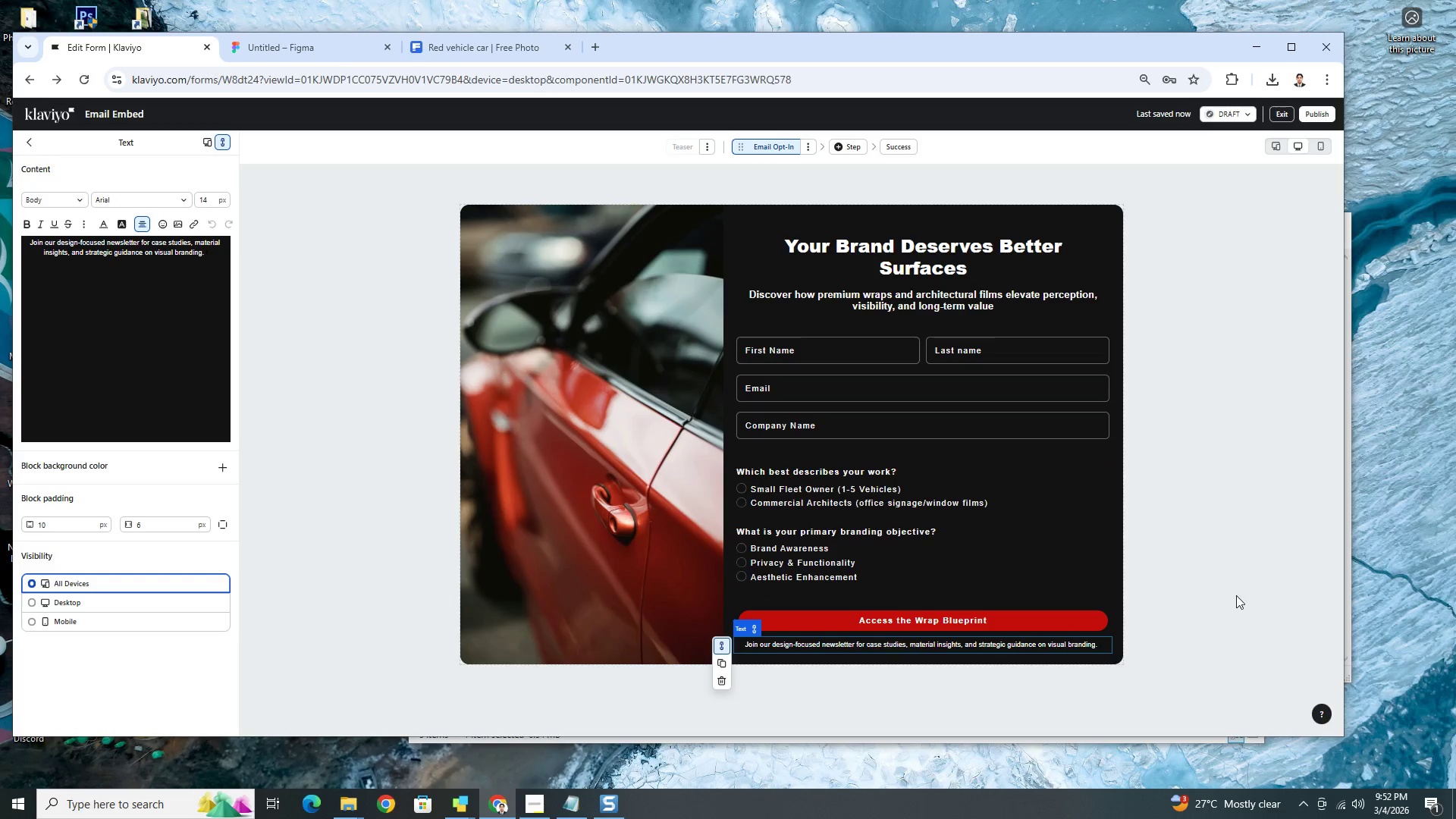 
left_click([1219, 595])
 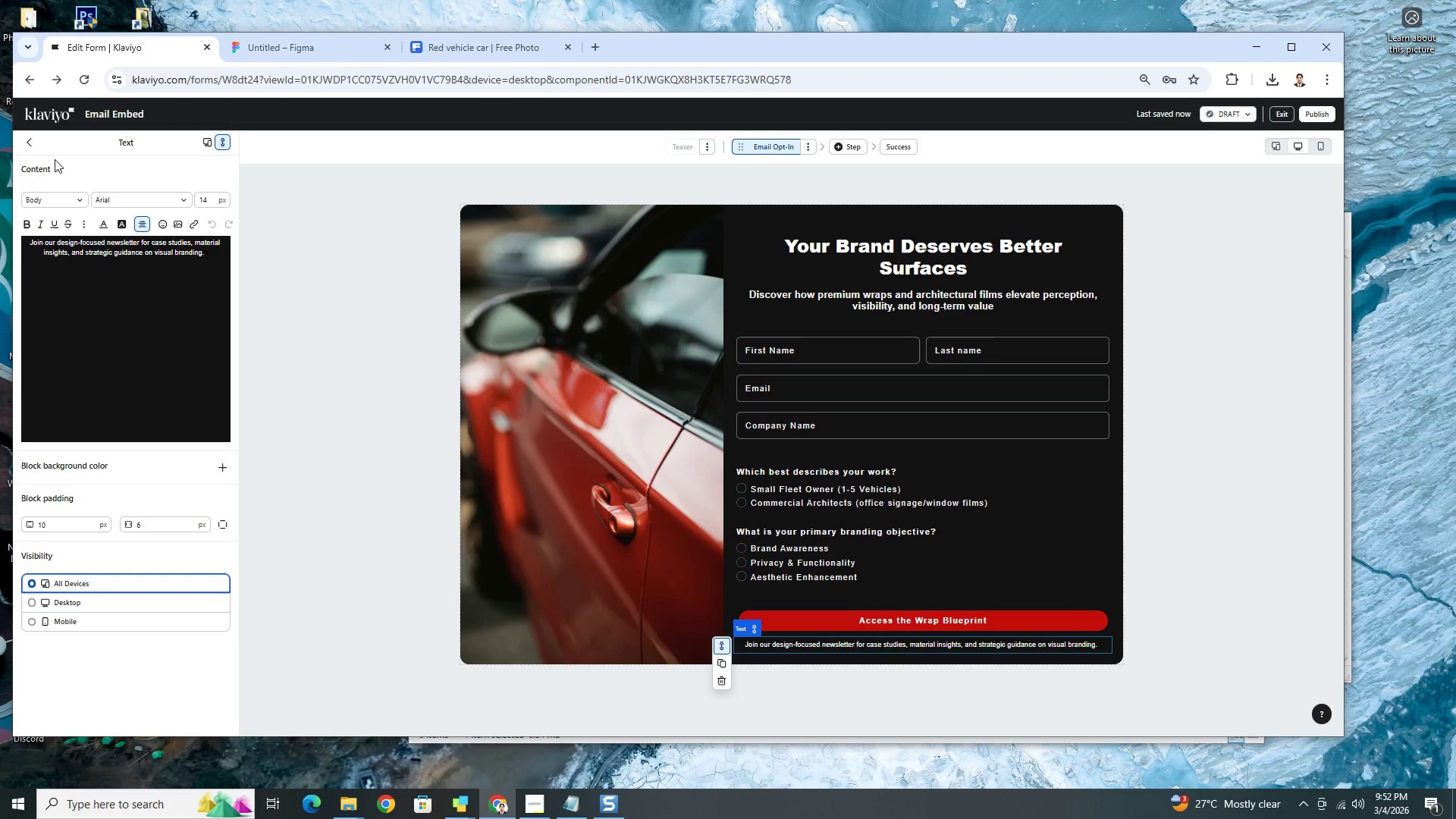 
left_click([27, 143])
 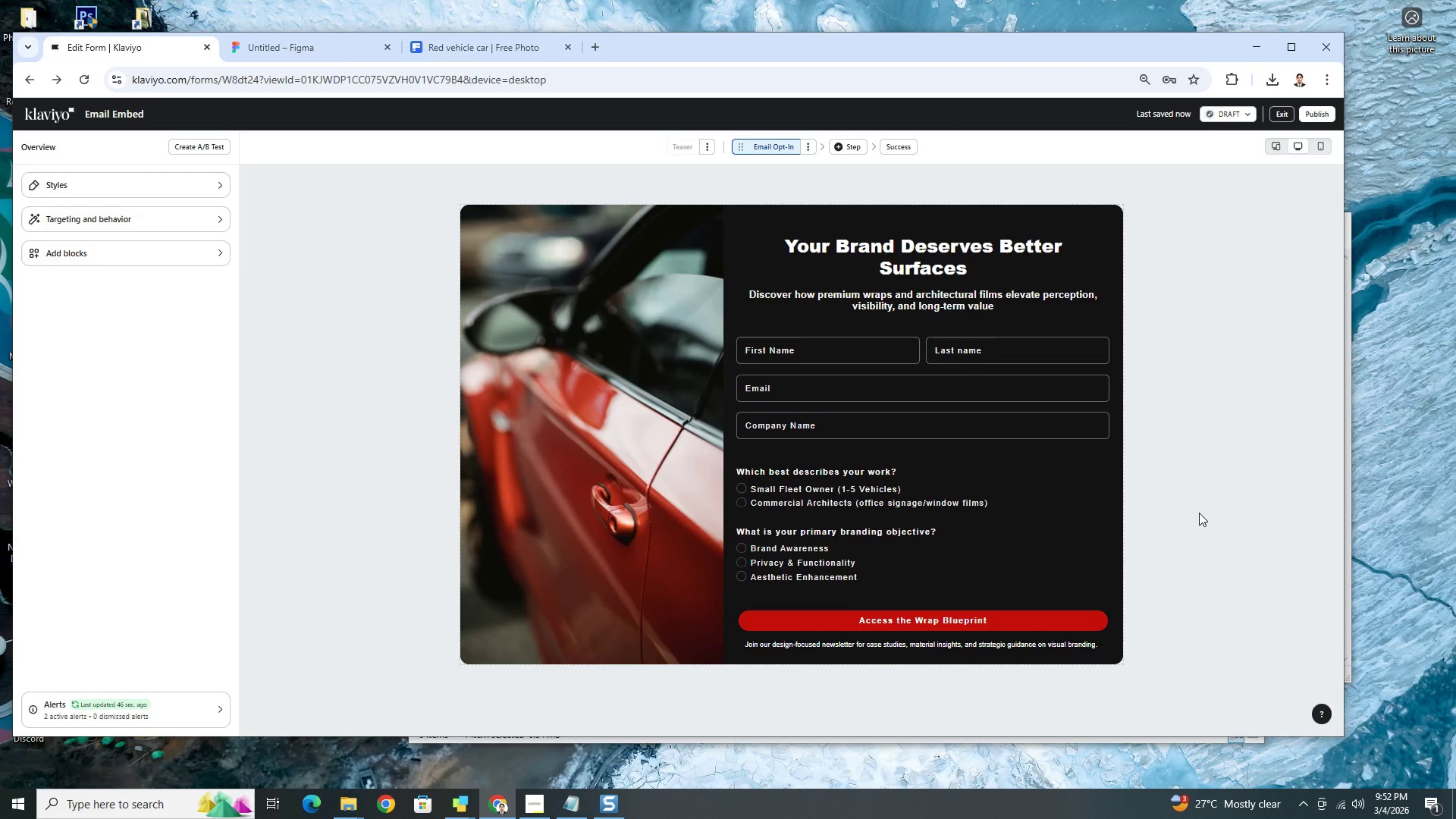 
wait(5.86)
 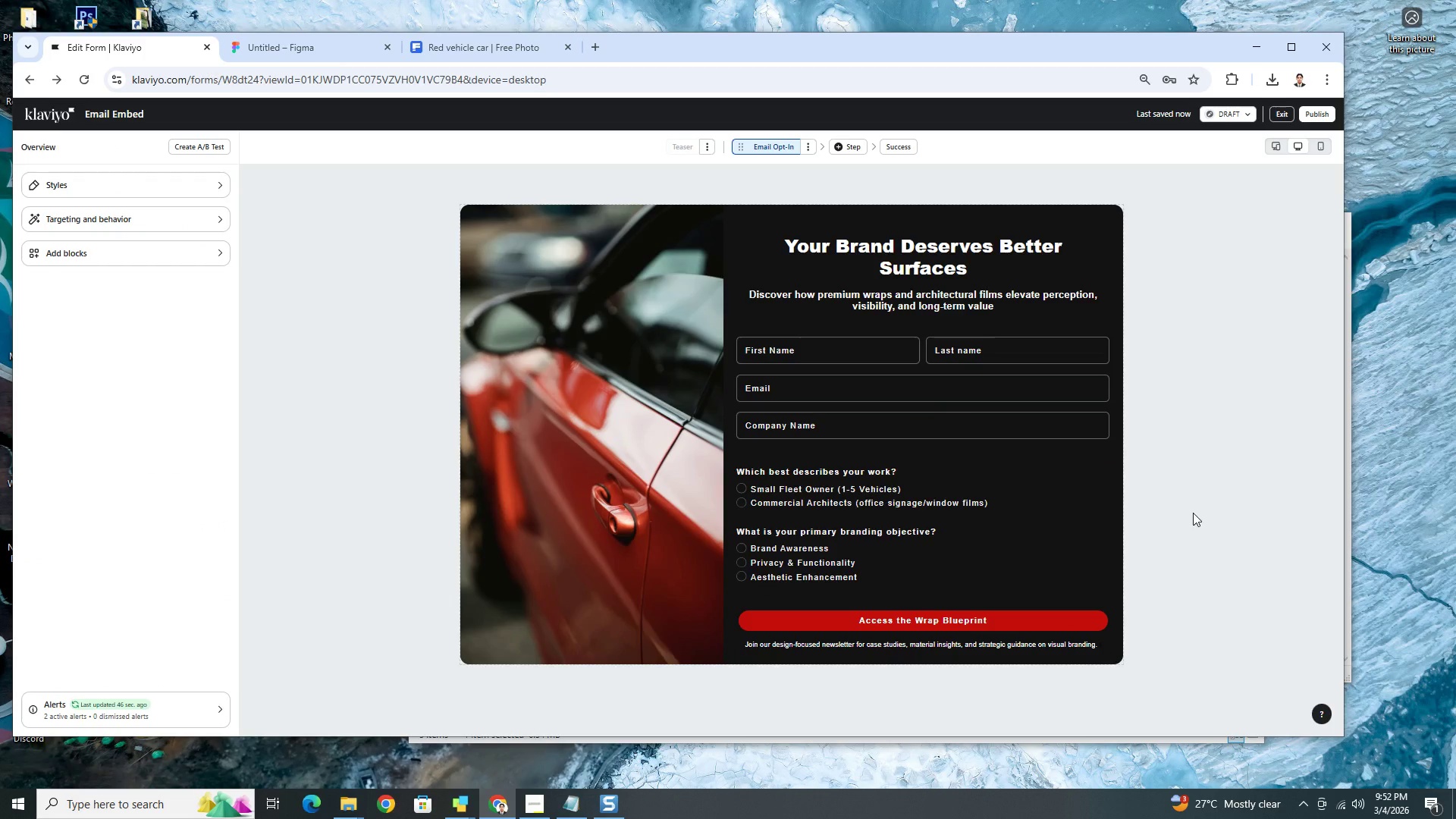 
scroll: coordinate [1199, 513], scroll_direction: down, amount: 4.0
 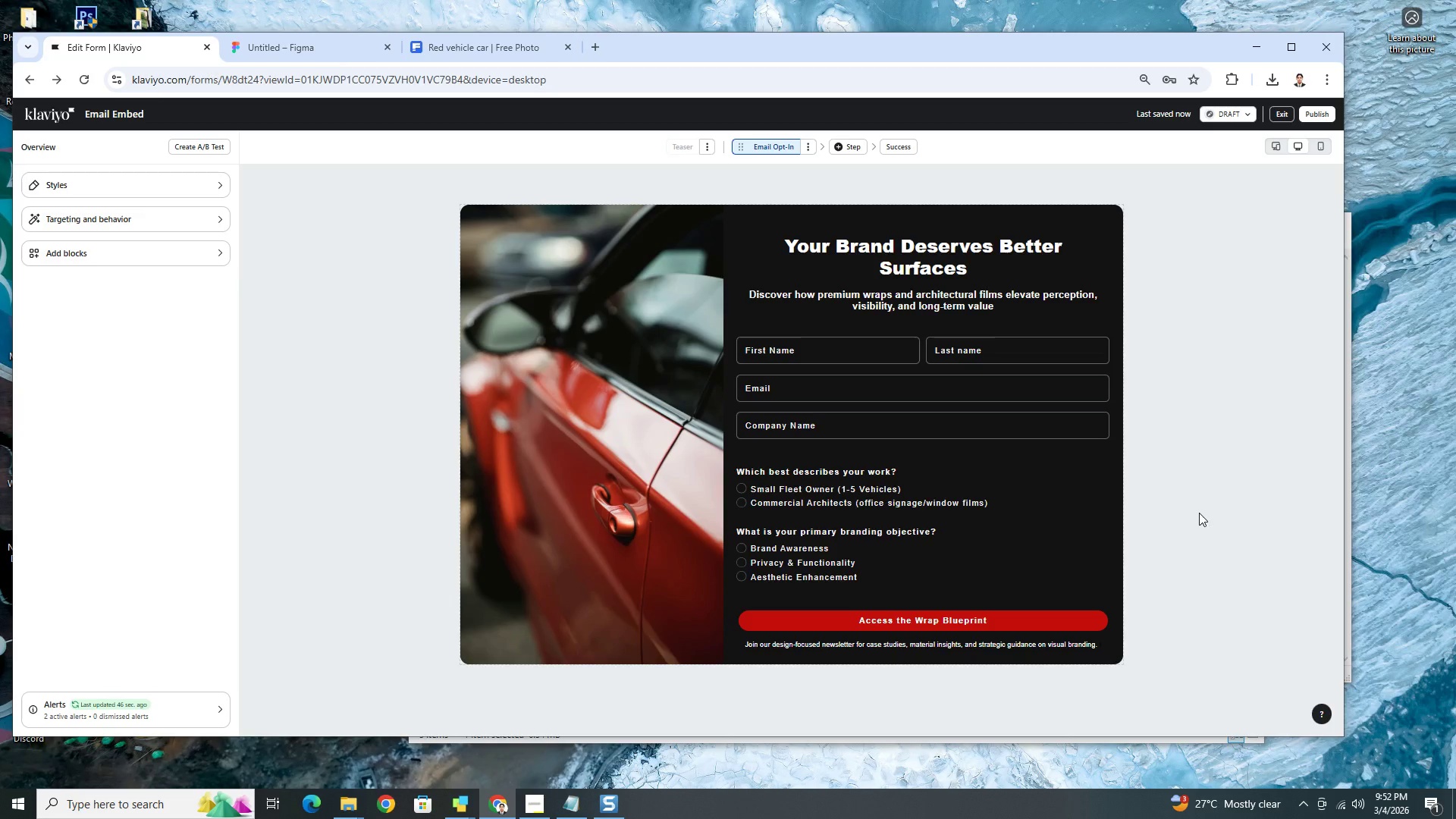 
scroll: coordinate [1199, 513], scroll_direction: up, amount: 1.0
 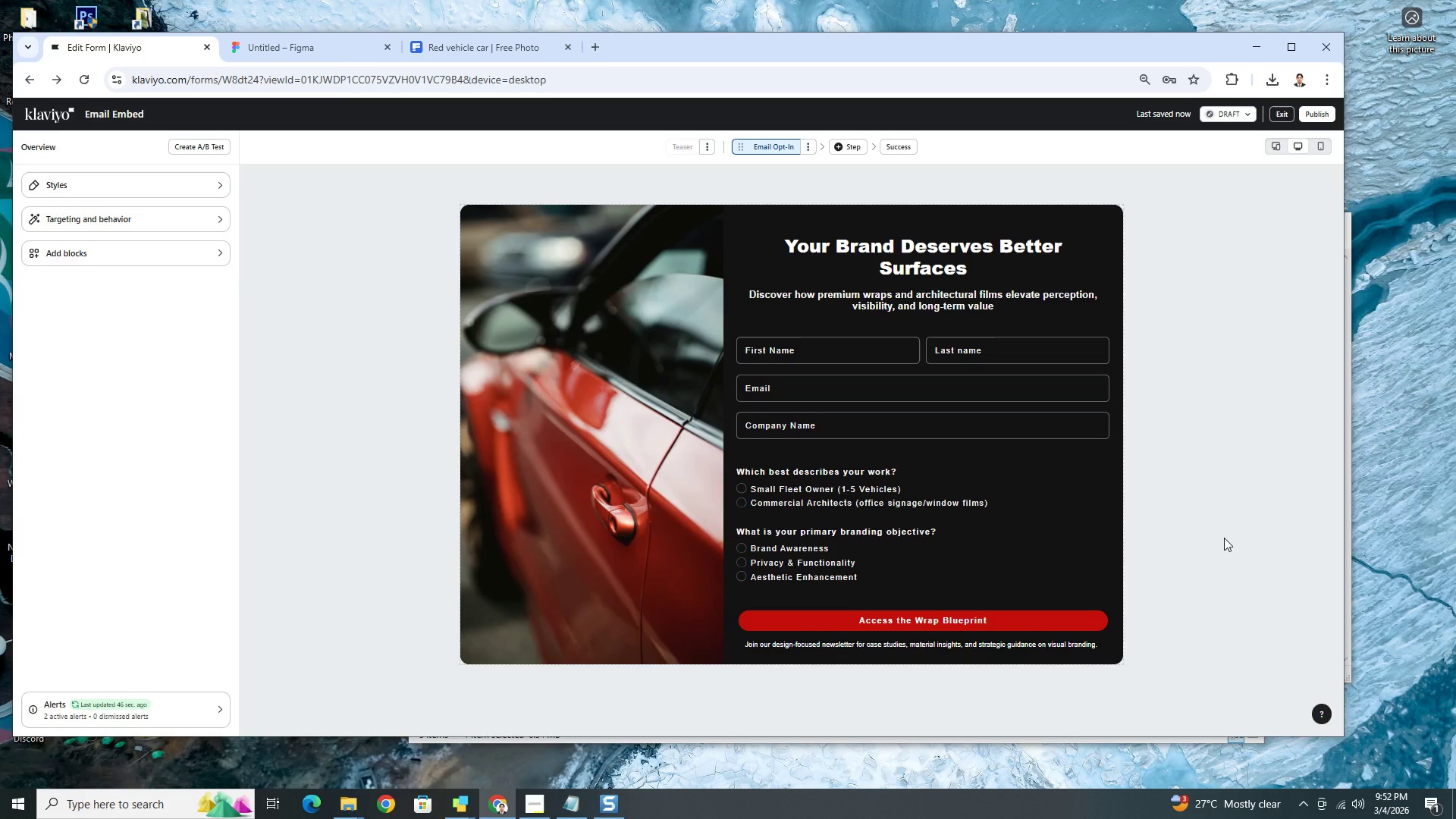 
wait(6.43)
 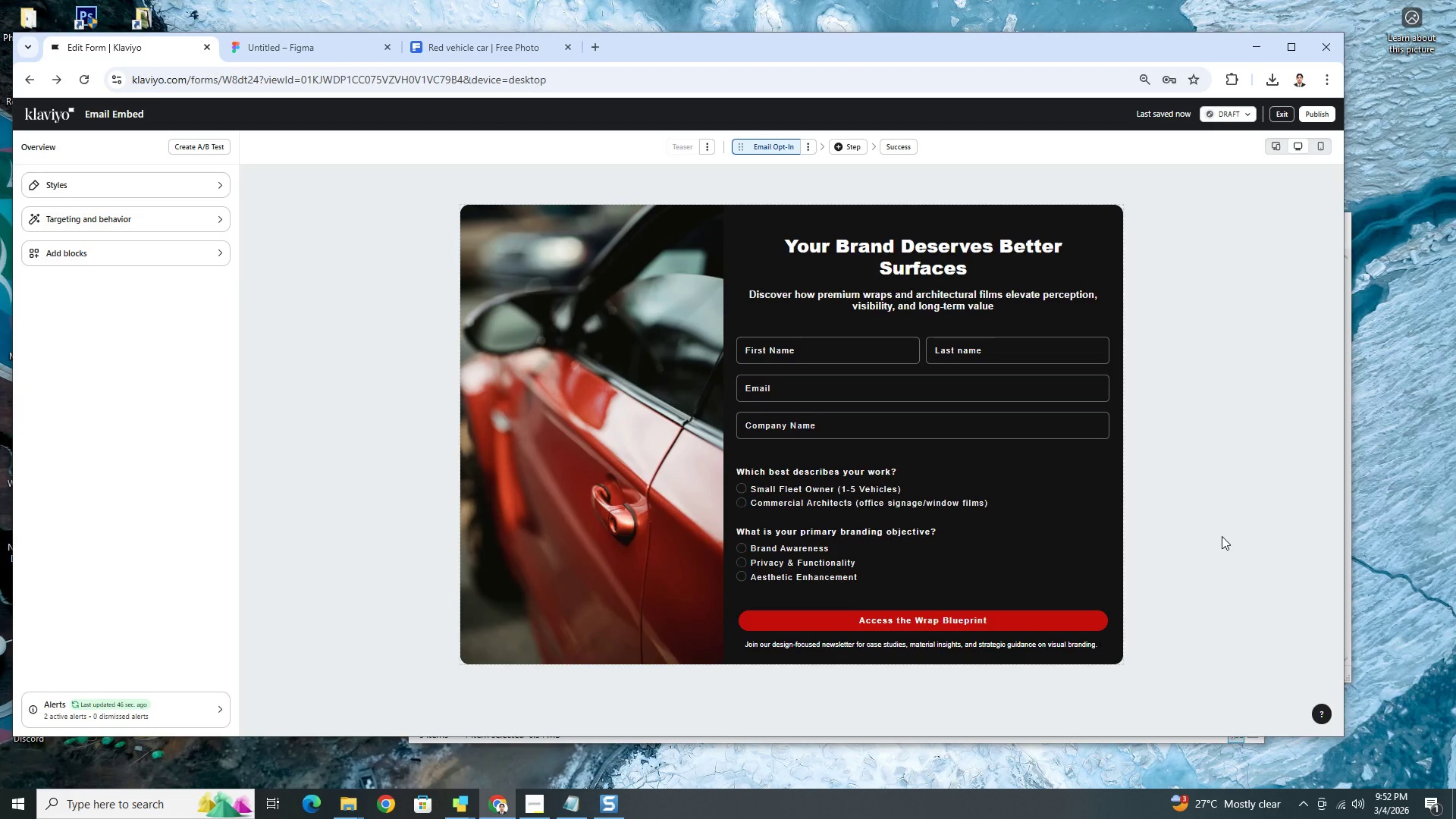 
key(PrintScreen)
 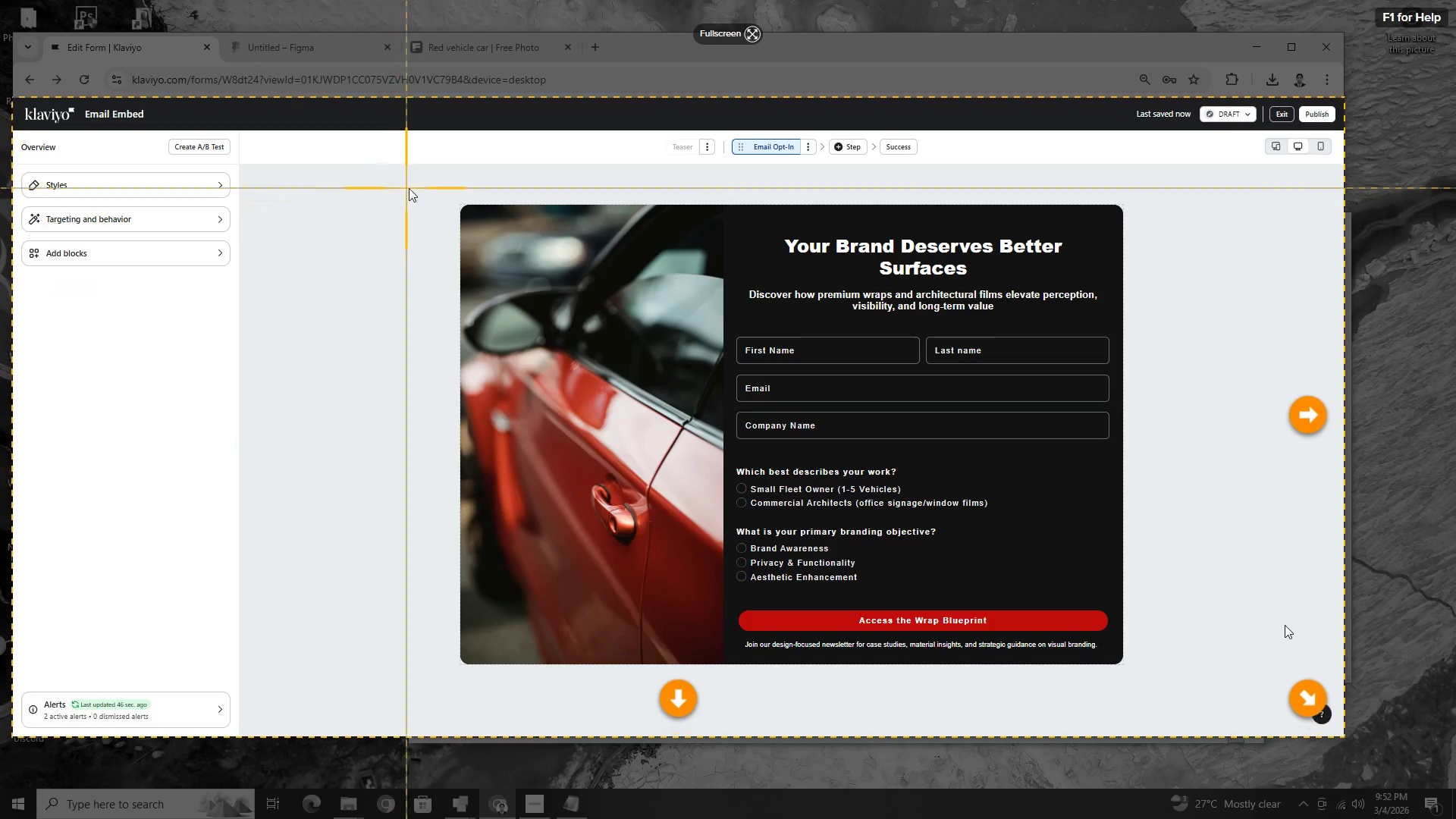 
left_click_drag(start_coordinate=[433, 189], to_coordinate=[1136, 690])
 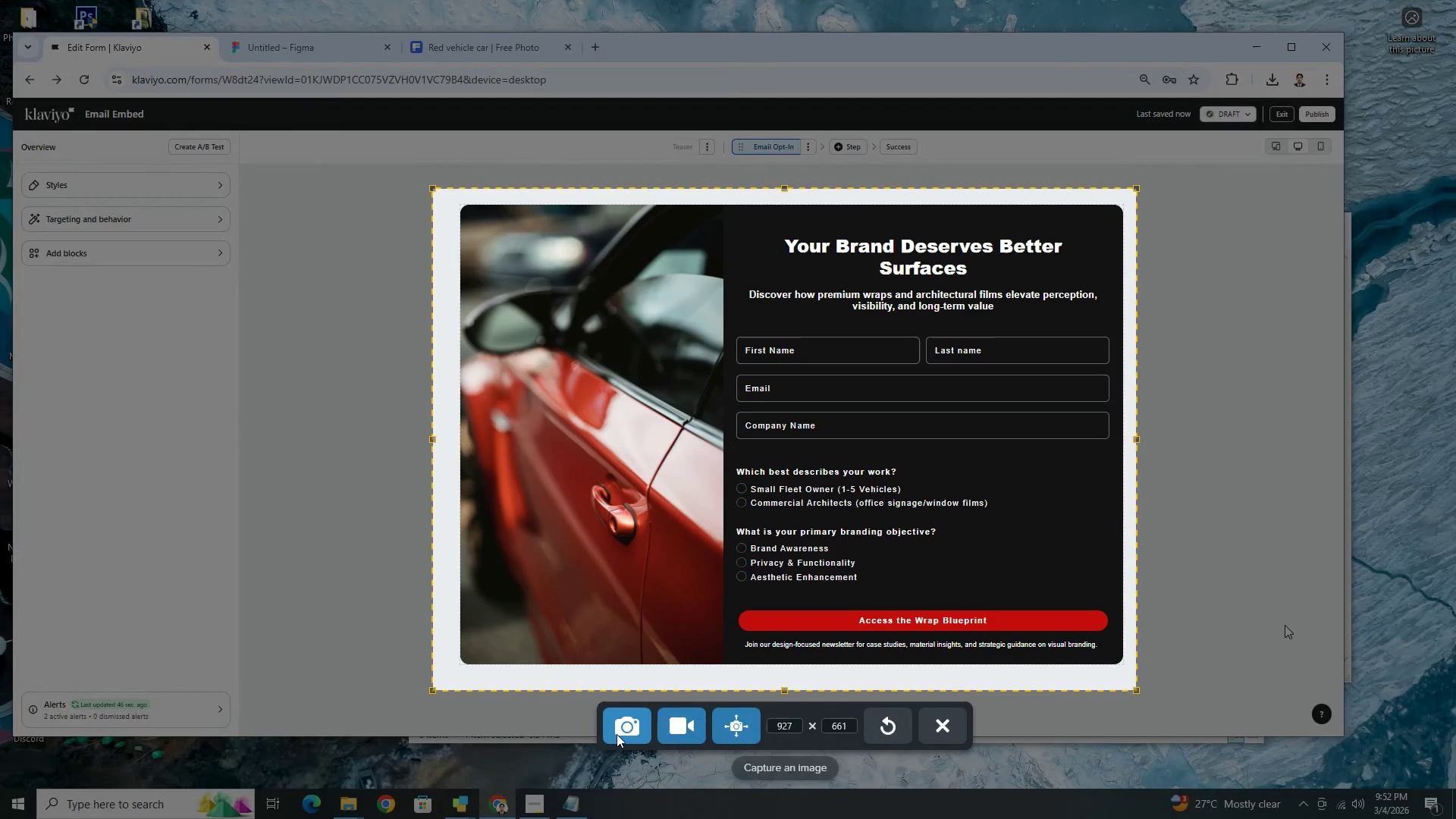 
left_click([618, 734])
 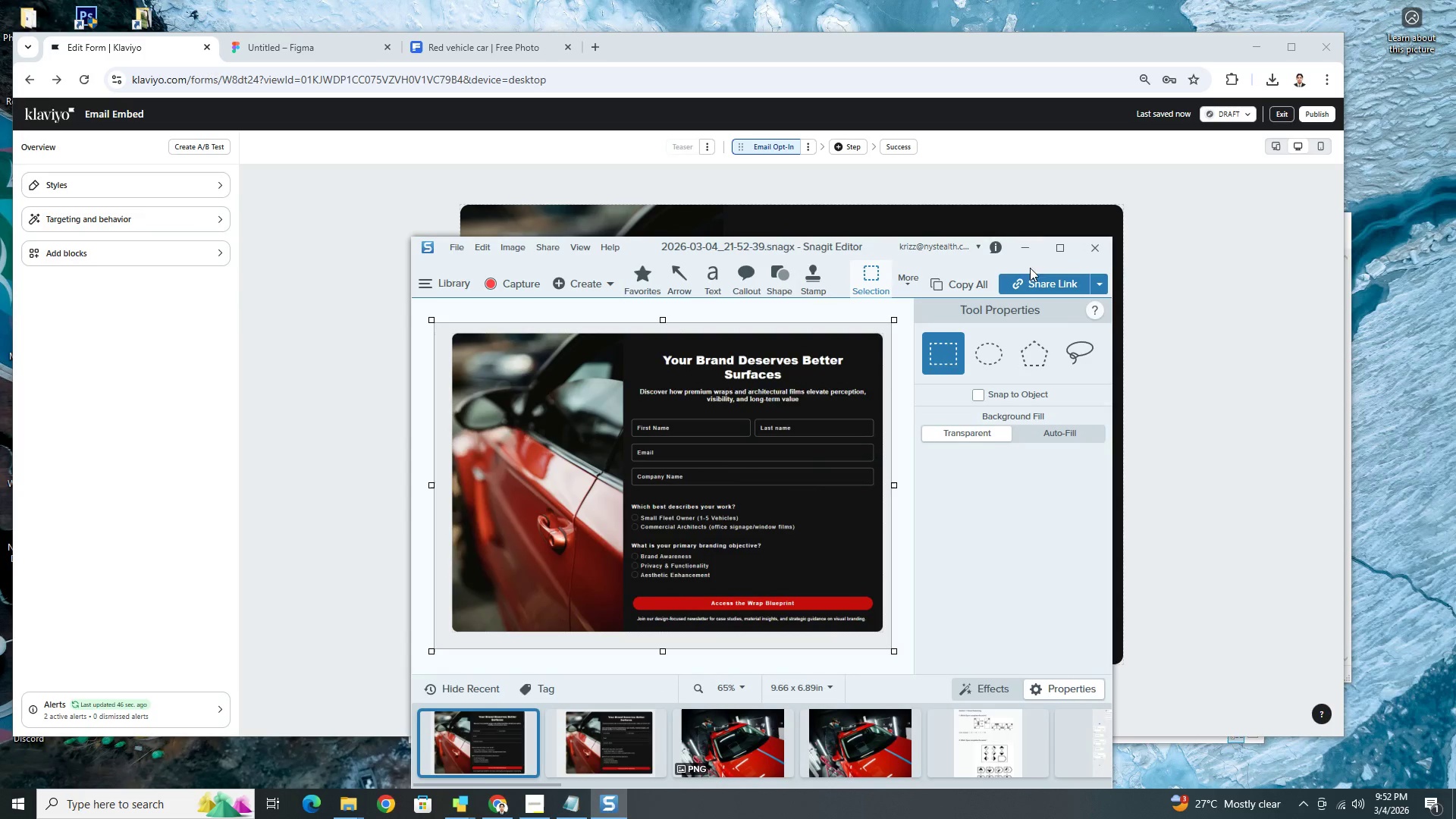 
left_click([1033, 239])
 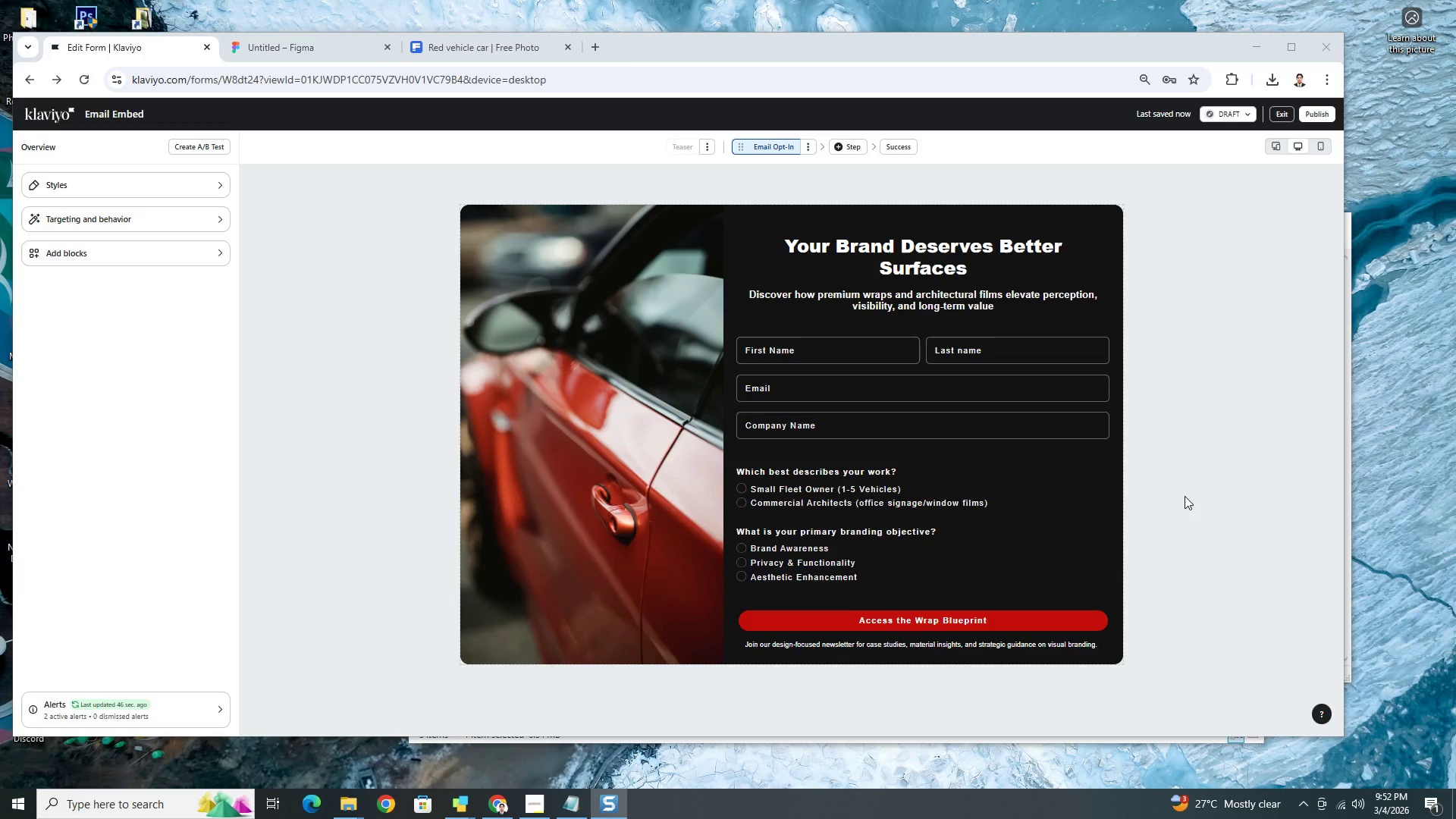 
wait(19.55)
 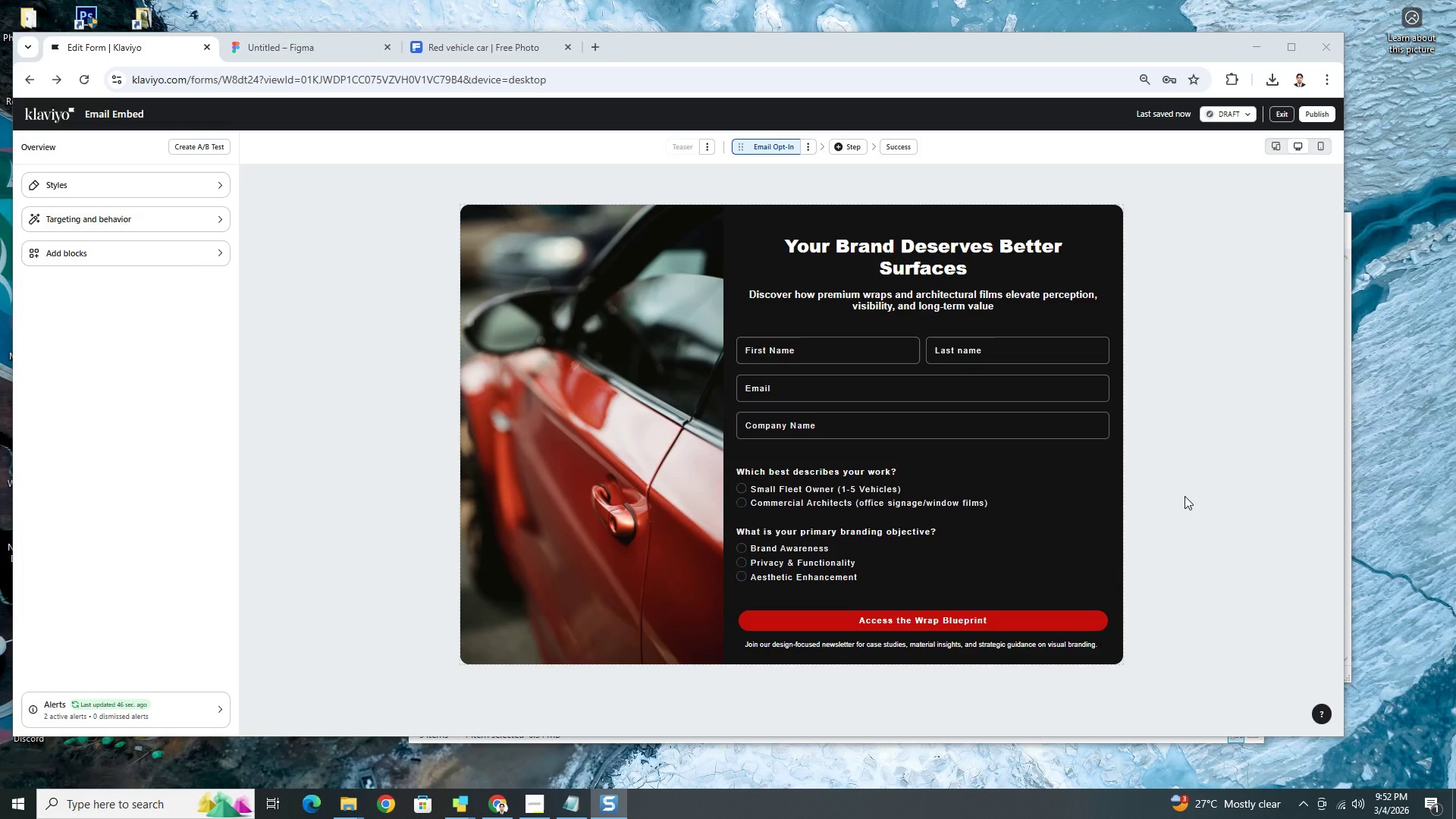 
scroll: coordinate [1184, 518], scroll_direction: down, amount: 2.0
 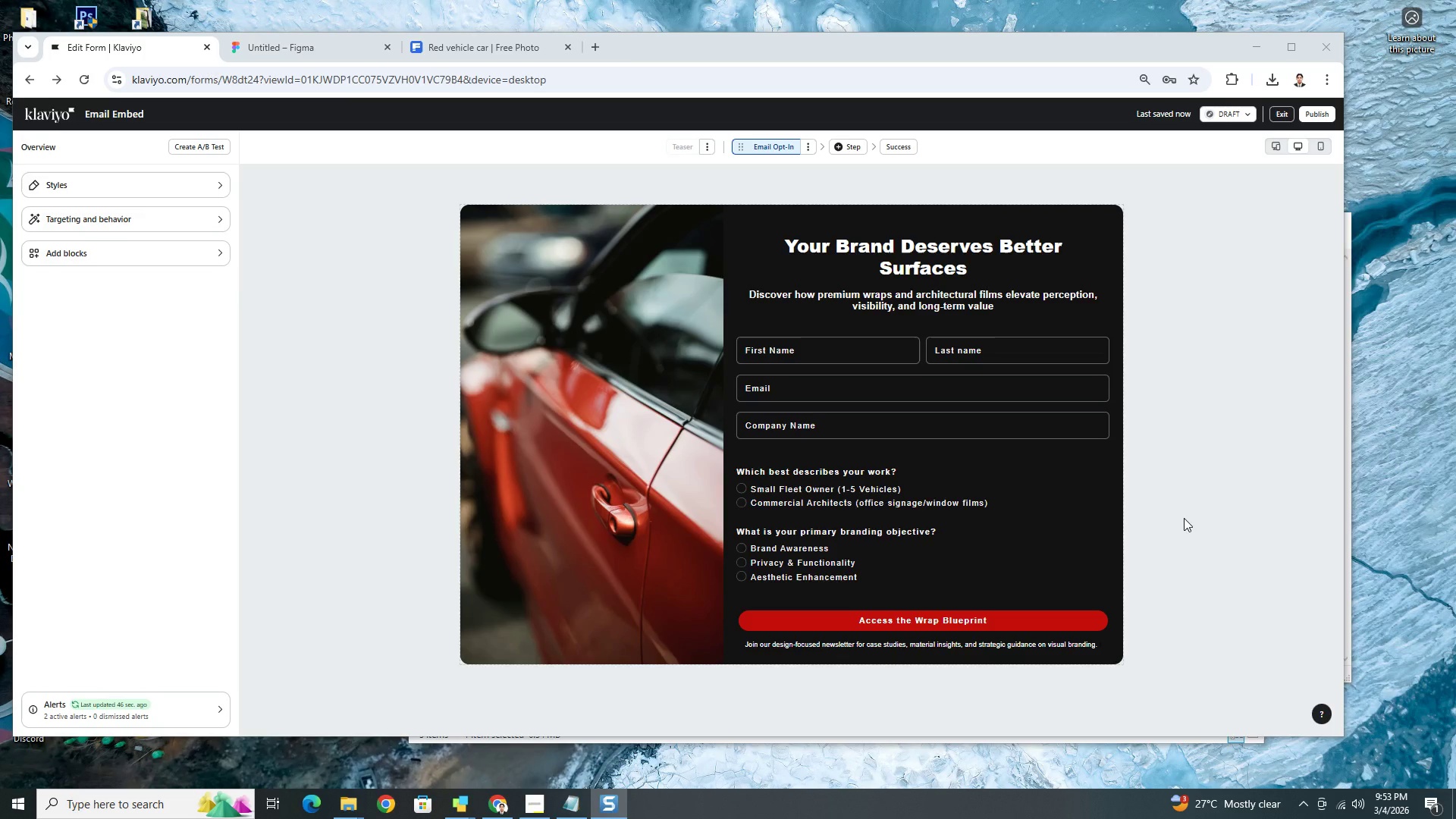 
scroll: coordinate [1184, 518], scroll_direction: up, amount: 2.0
 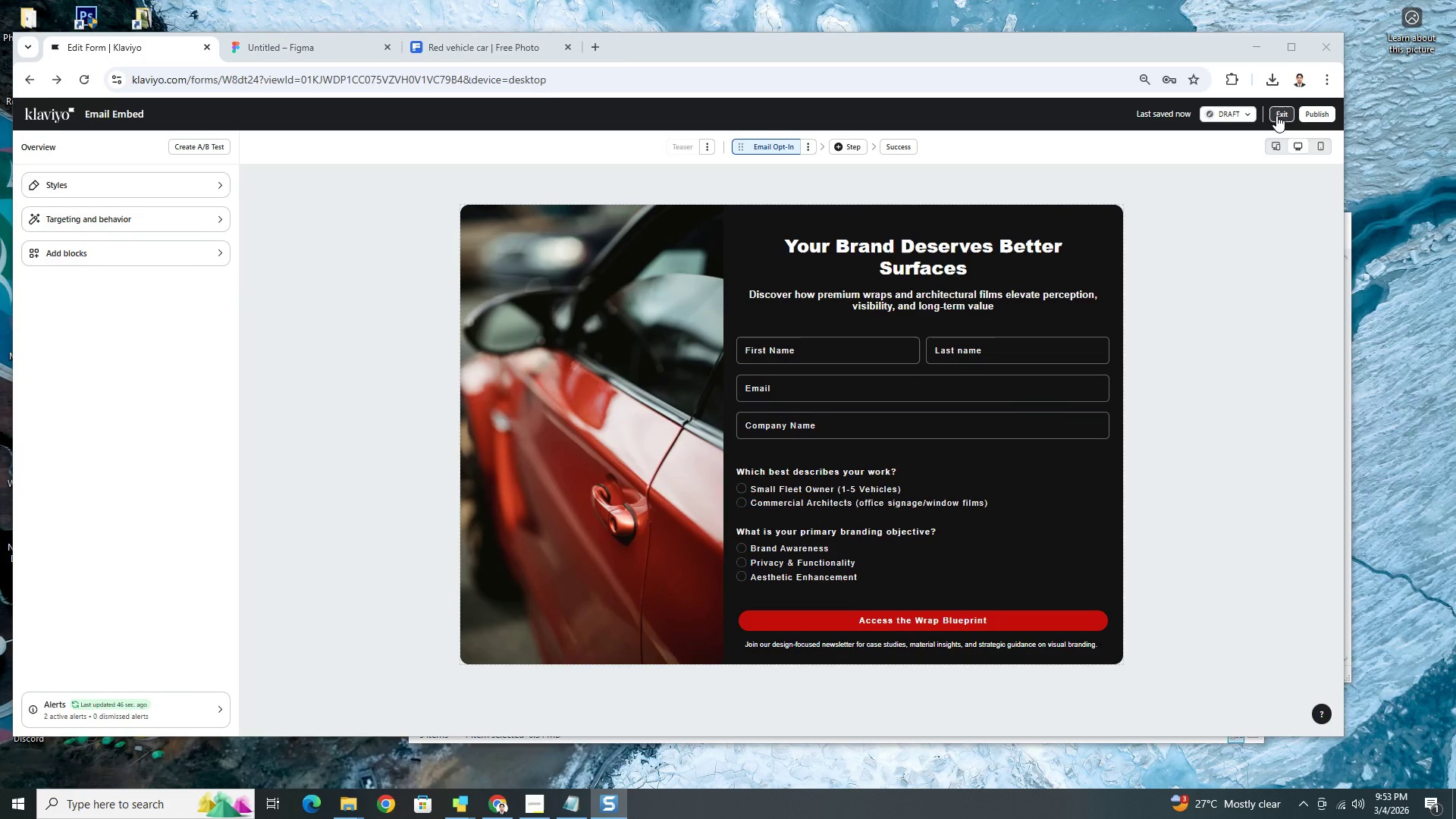 
wait(6.28)
 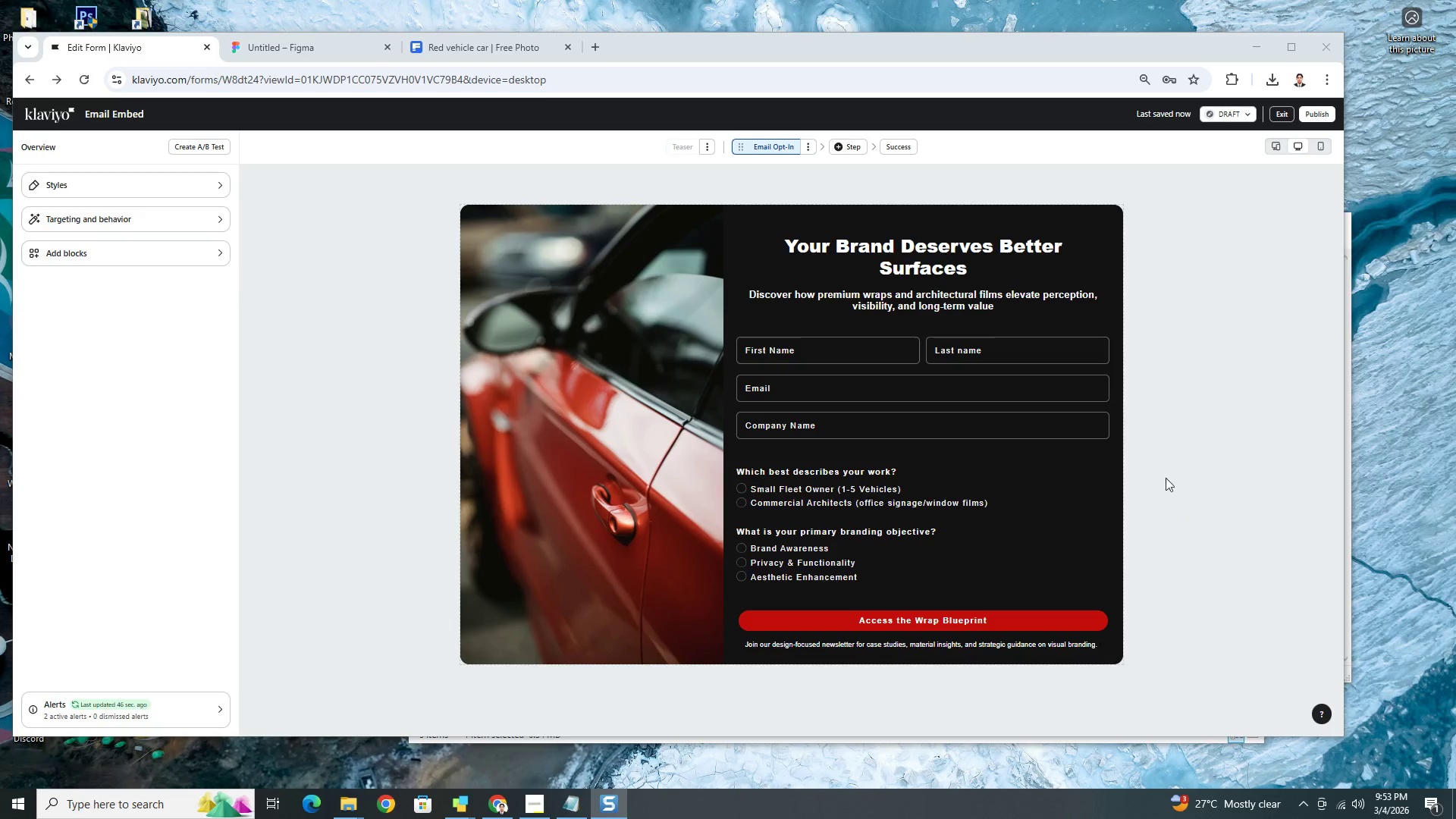 
left_click([542, 802])